 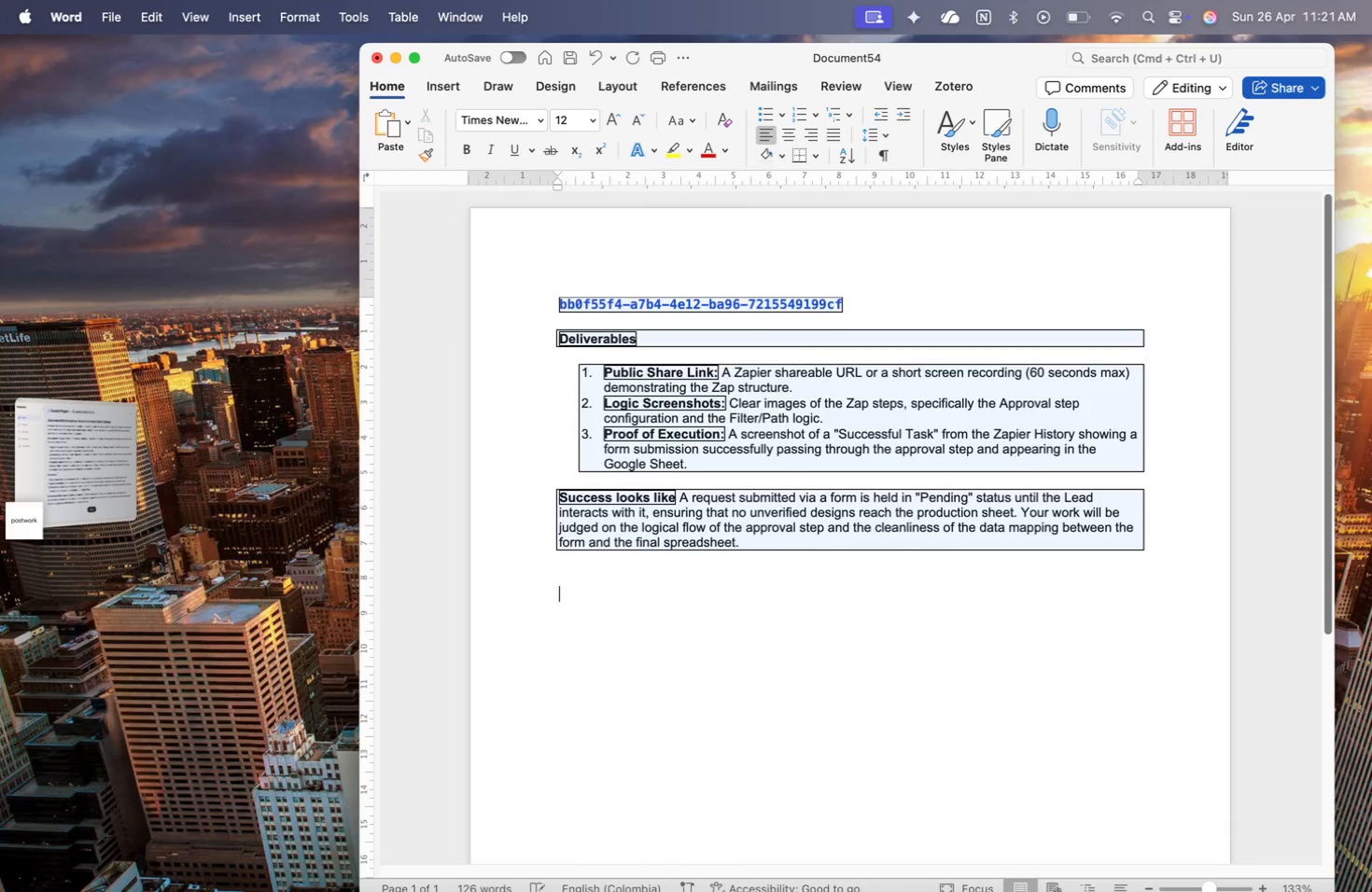 
type(forms:)
 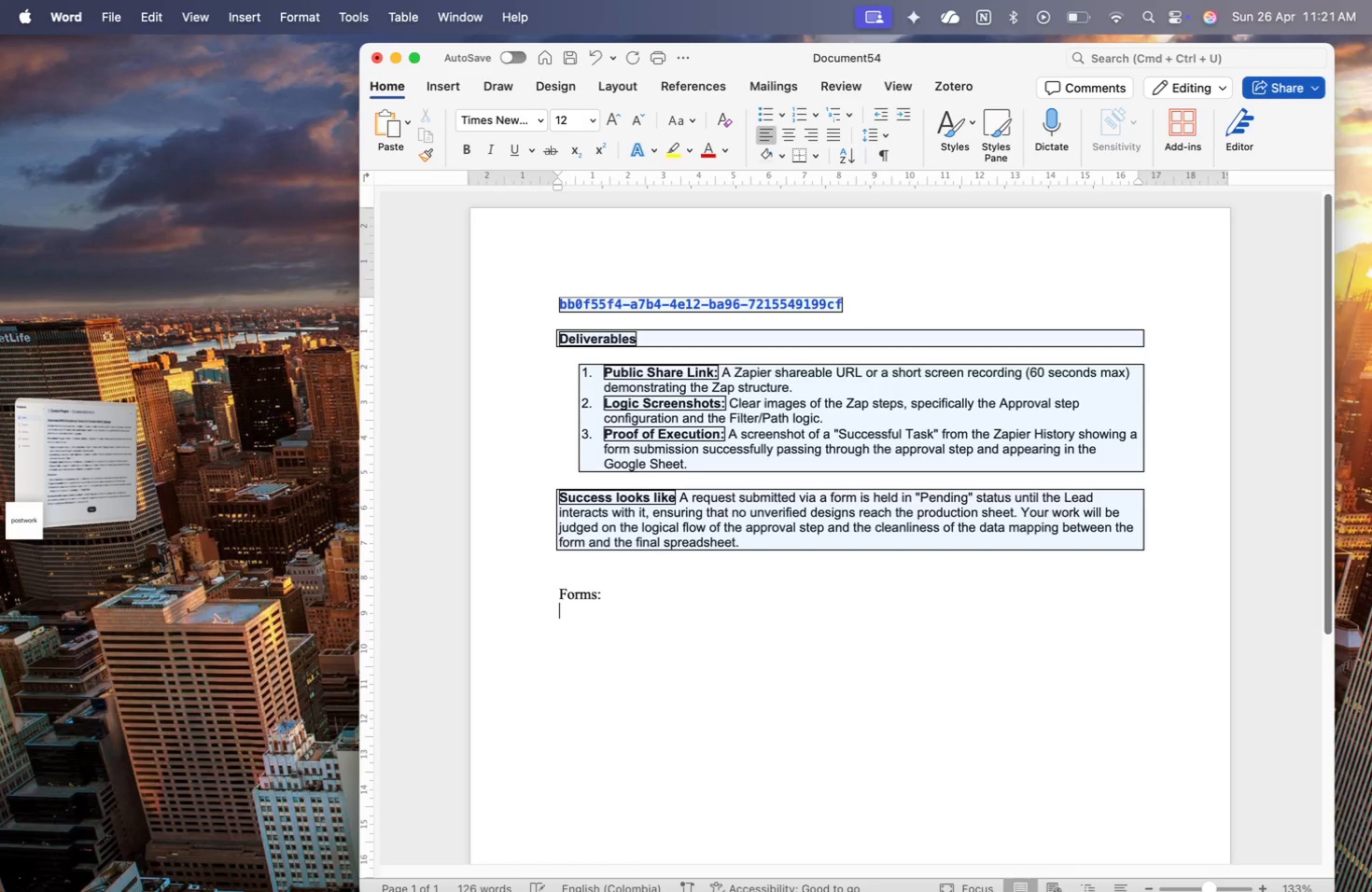 
key(Shift+Enter)
 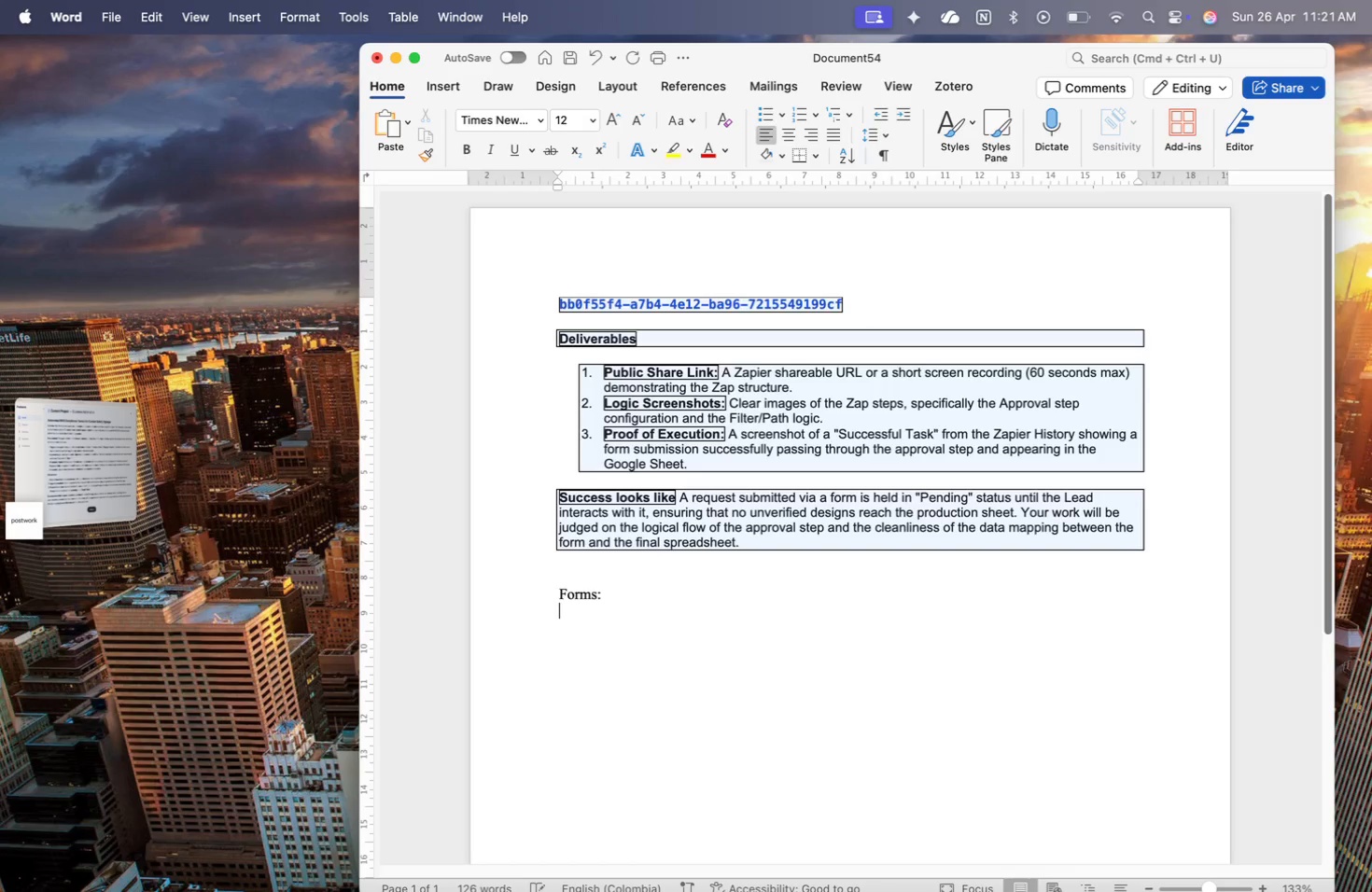 
key(Meta+CommandLeft)
 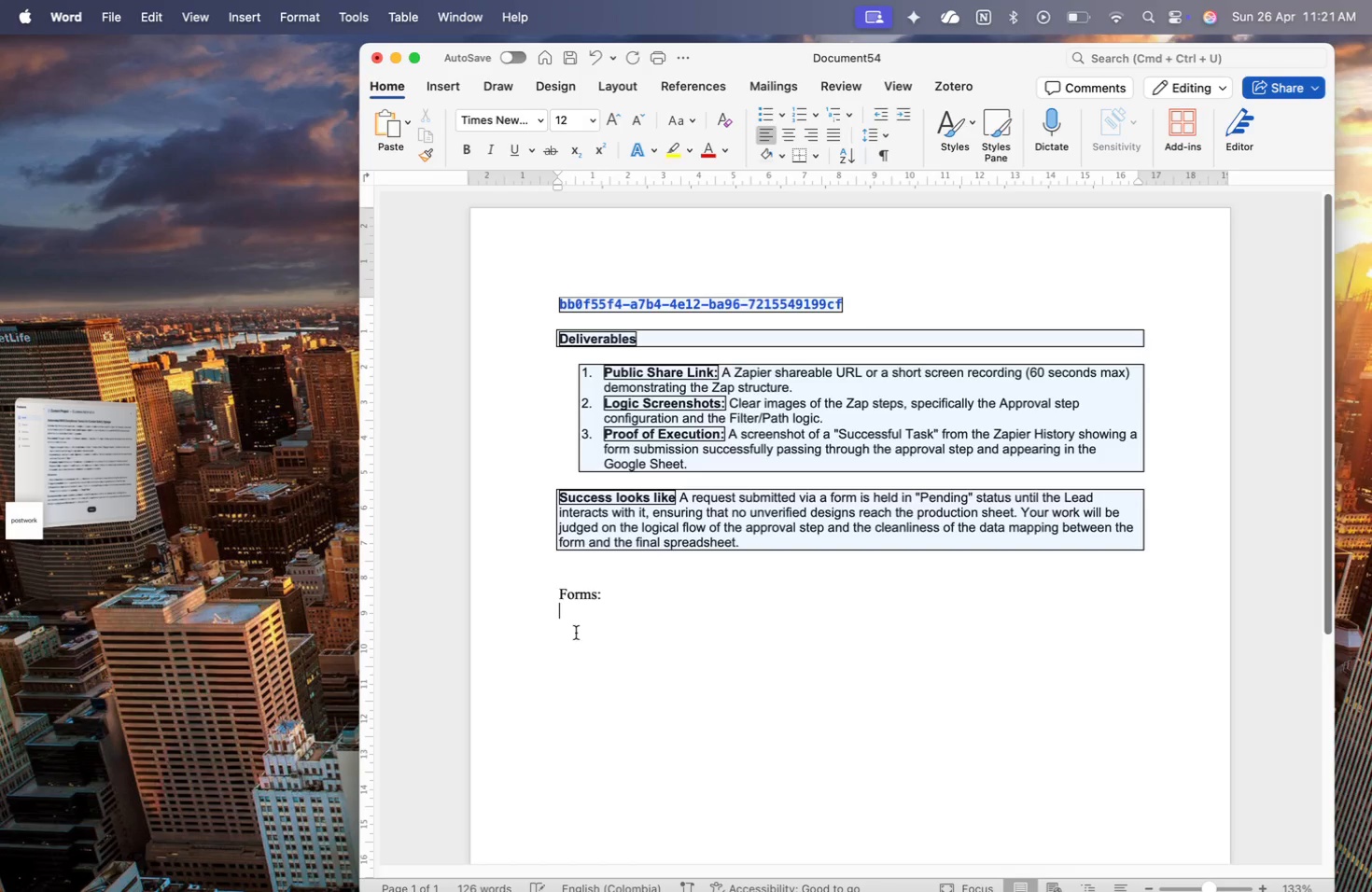 
key(Meta+V)
 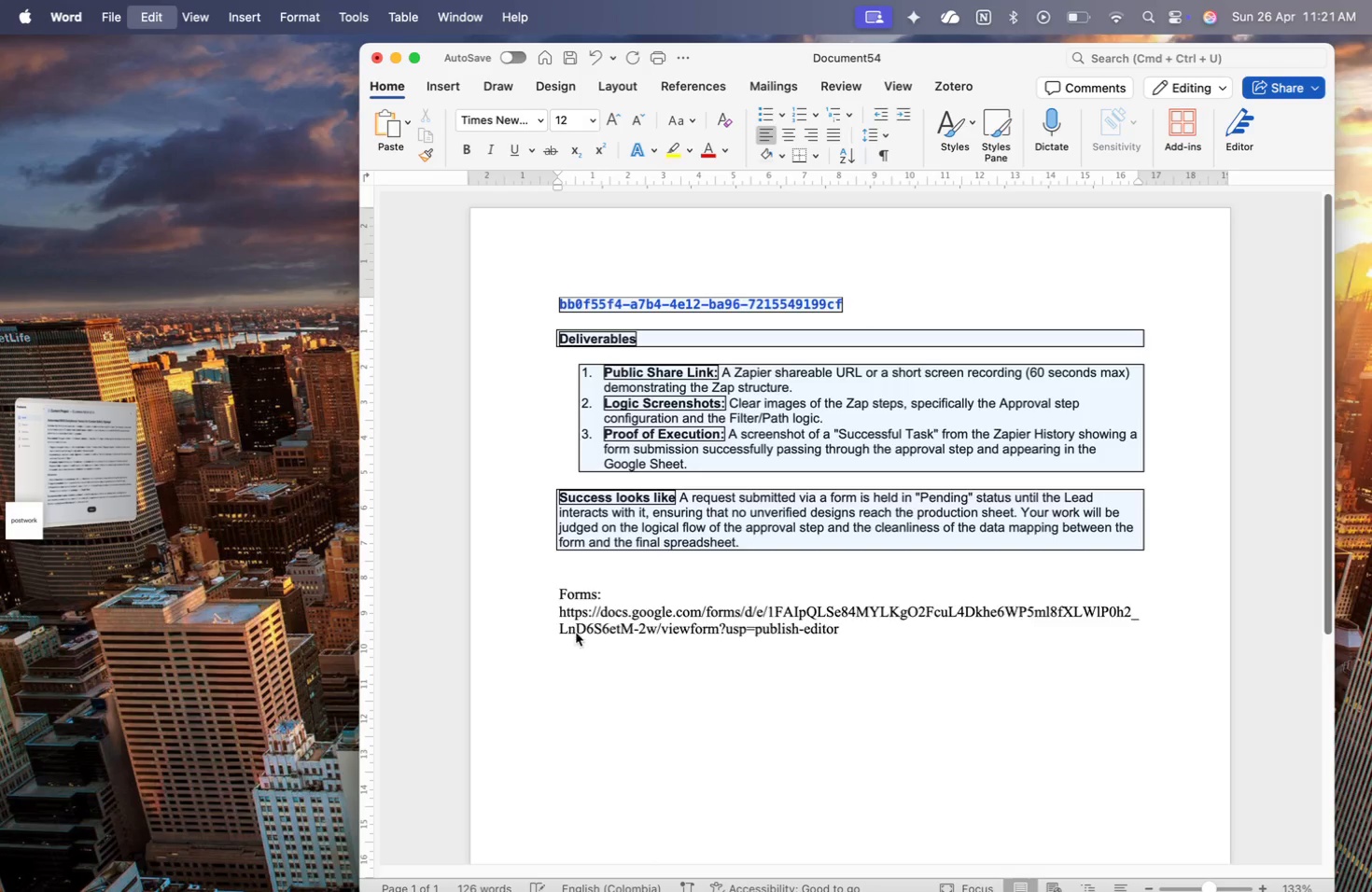 
key(Enter)
 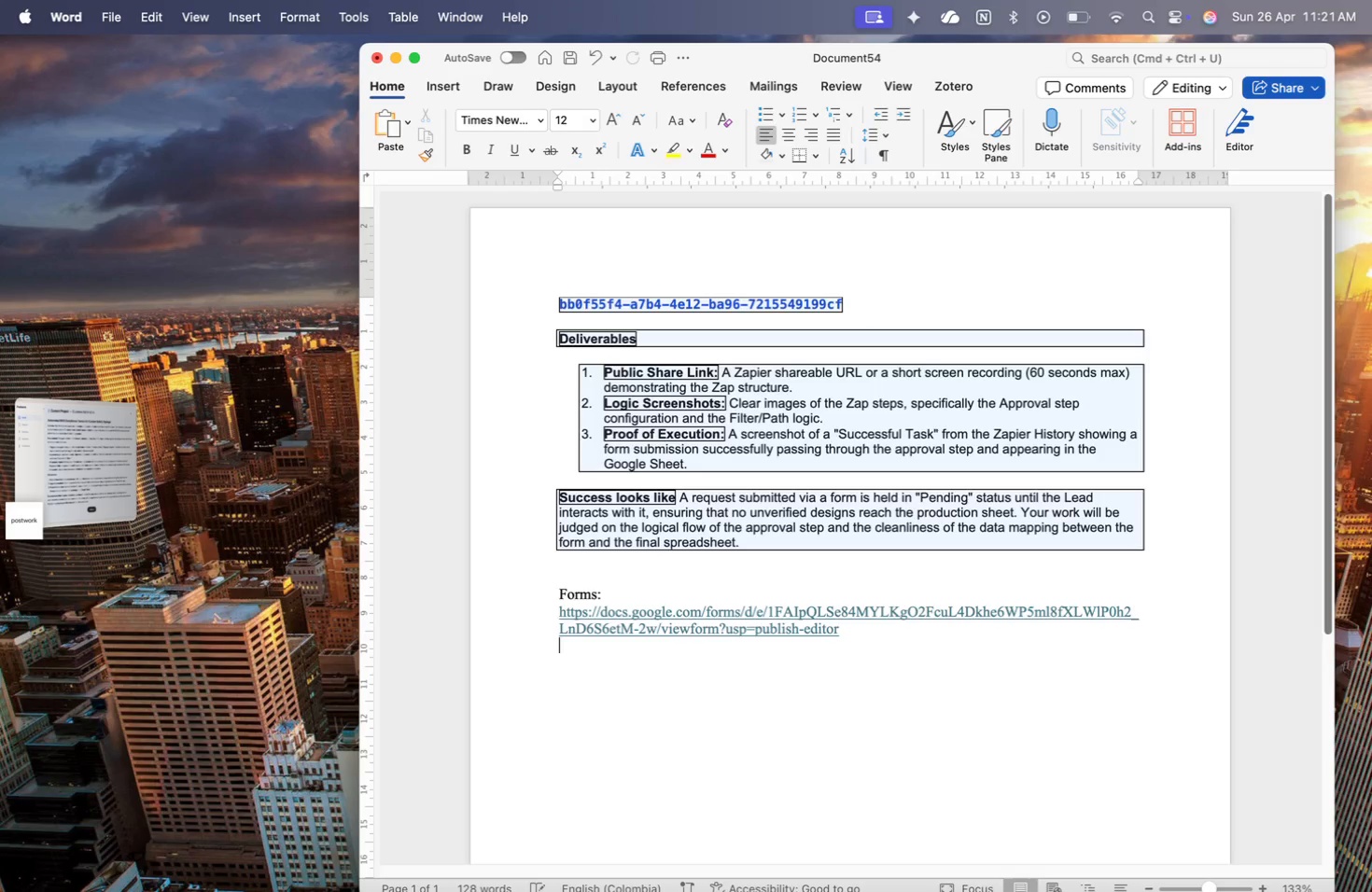 
key(Enter)
 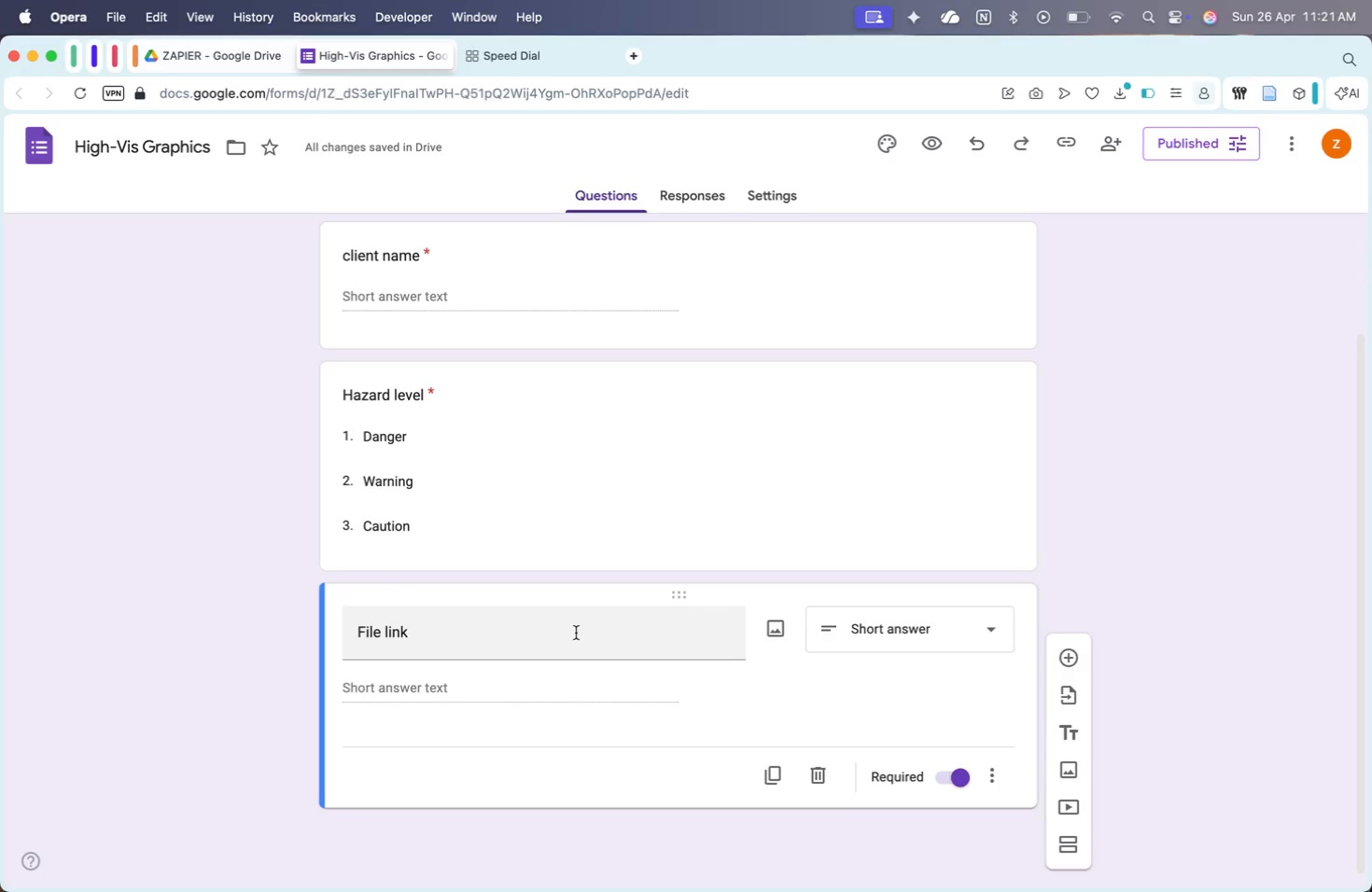 
wait(28.14)
 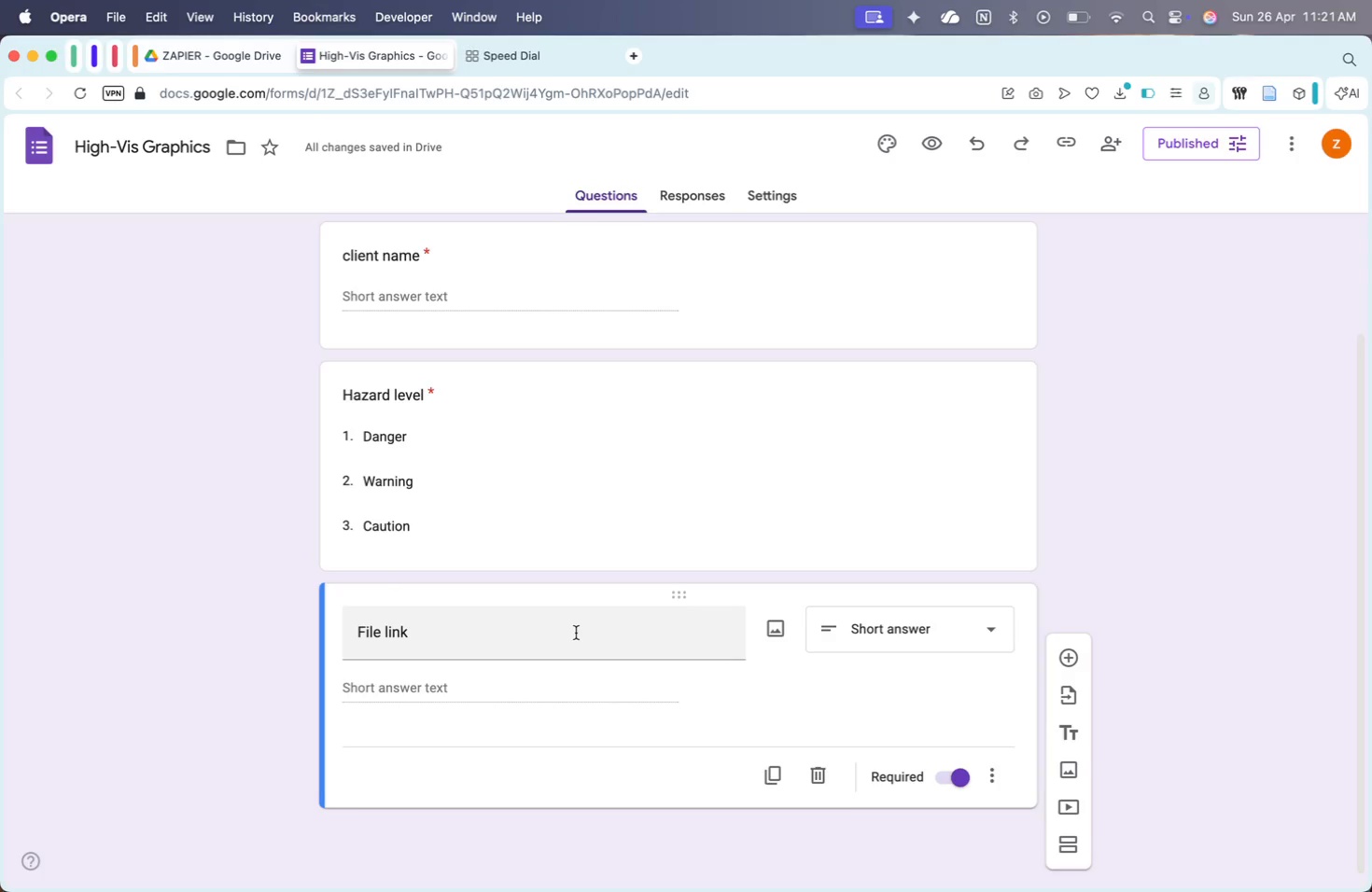 
key(Meta+V)
 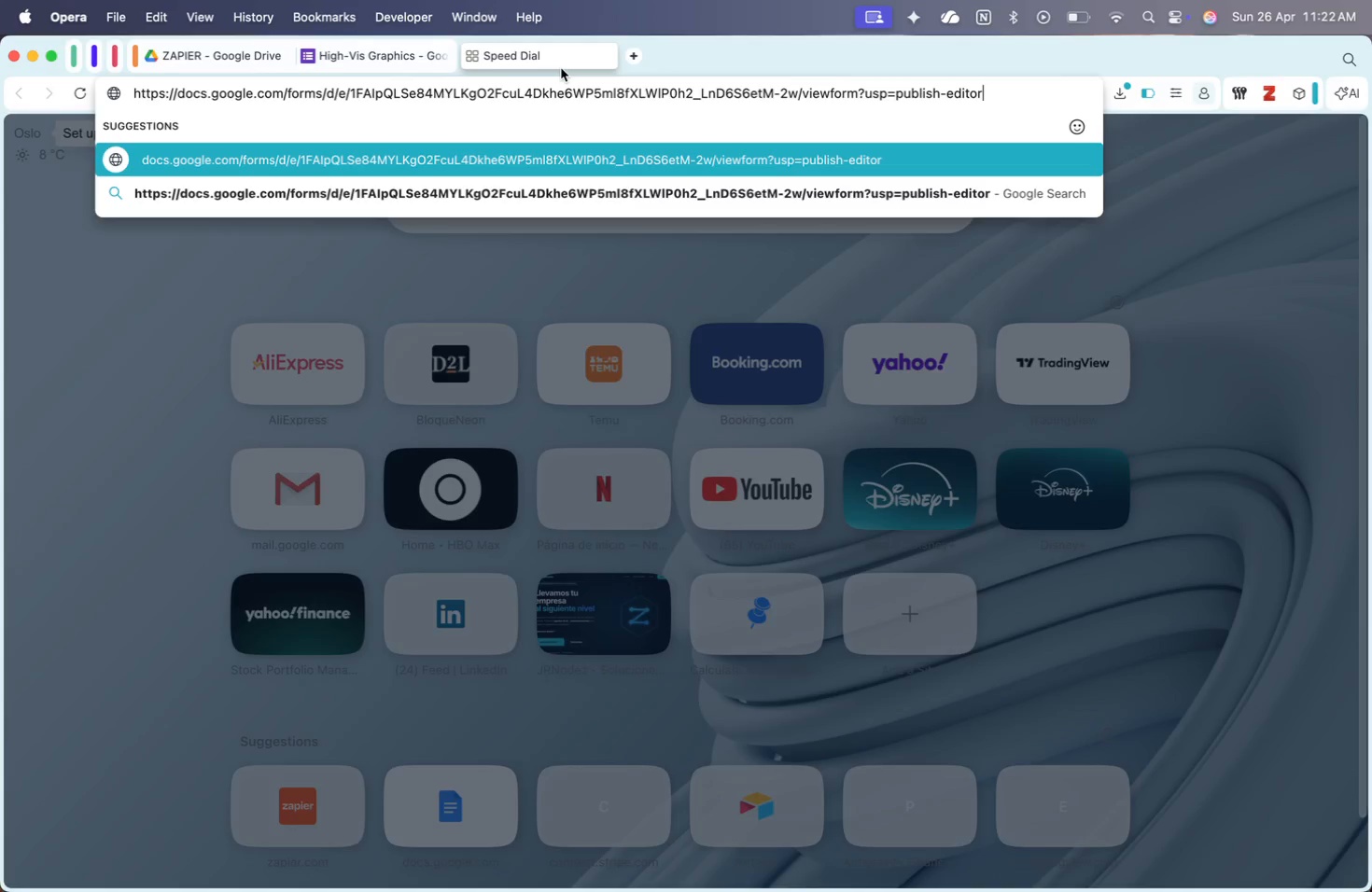 
key(Enter)
 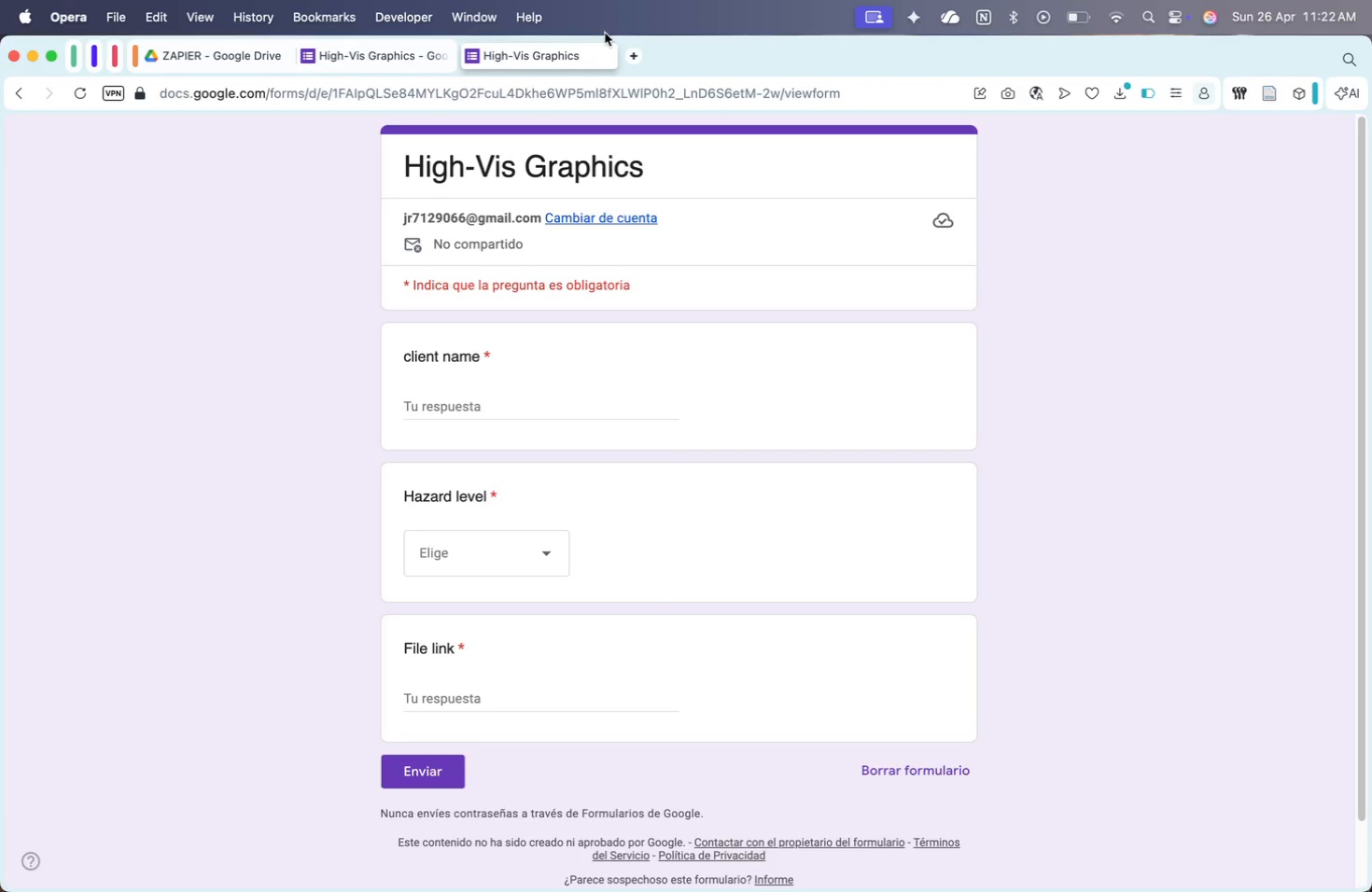 
left_click([637, 61])
 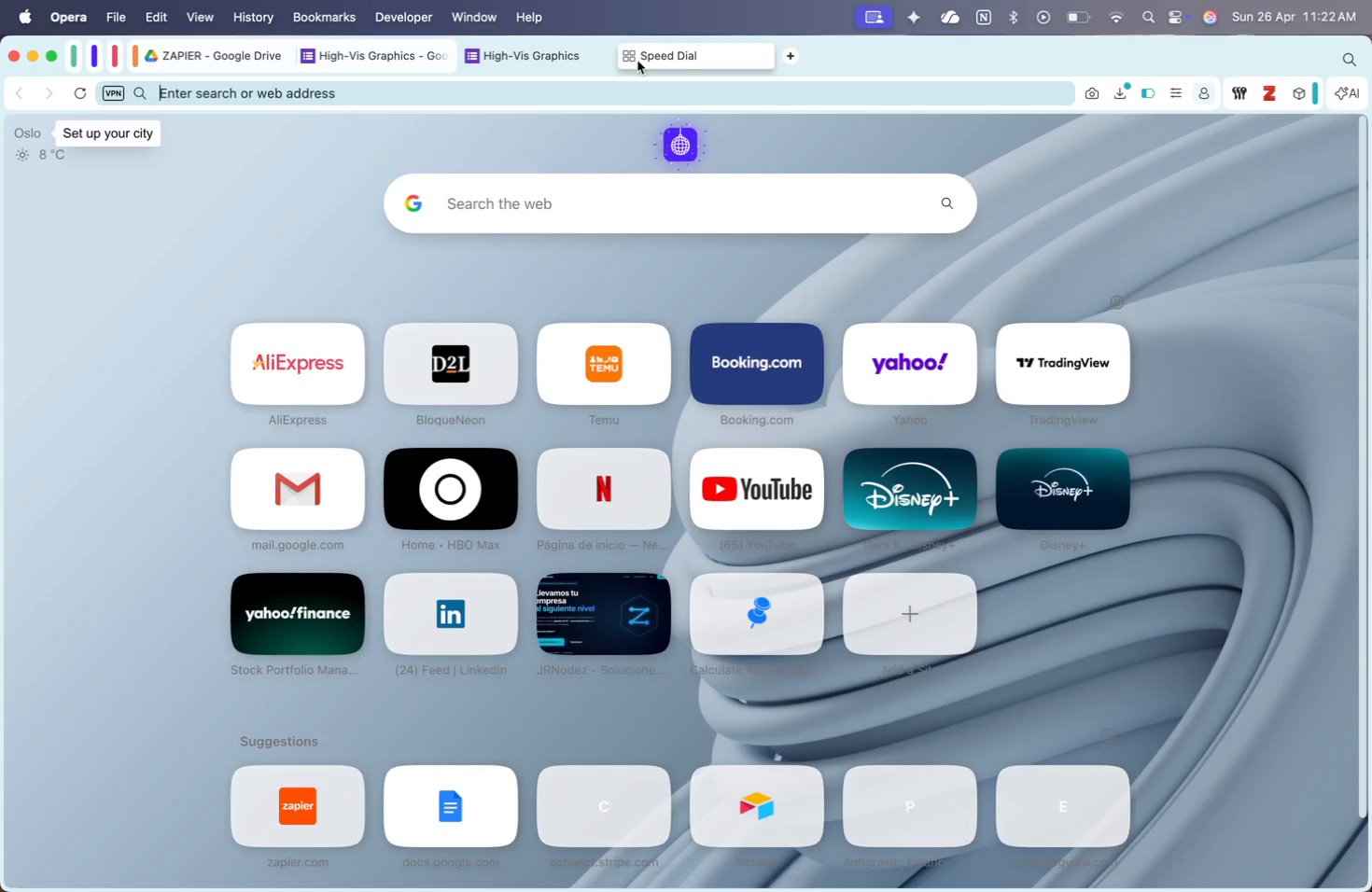 
type(zapier)
 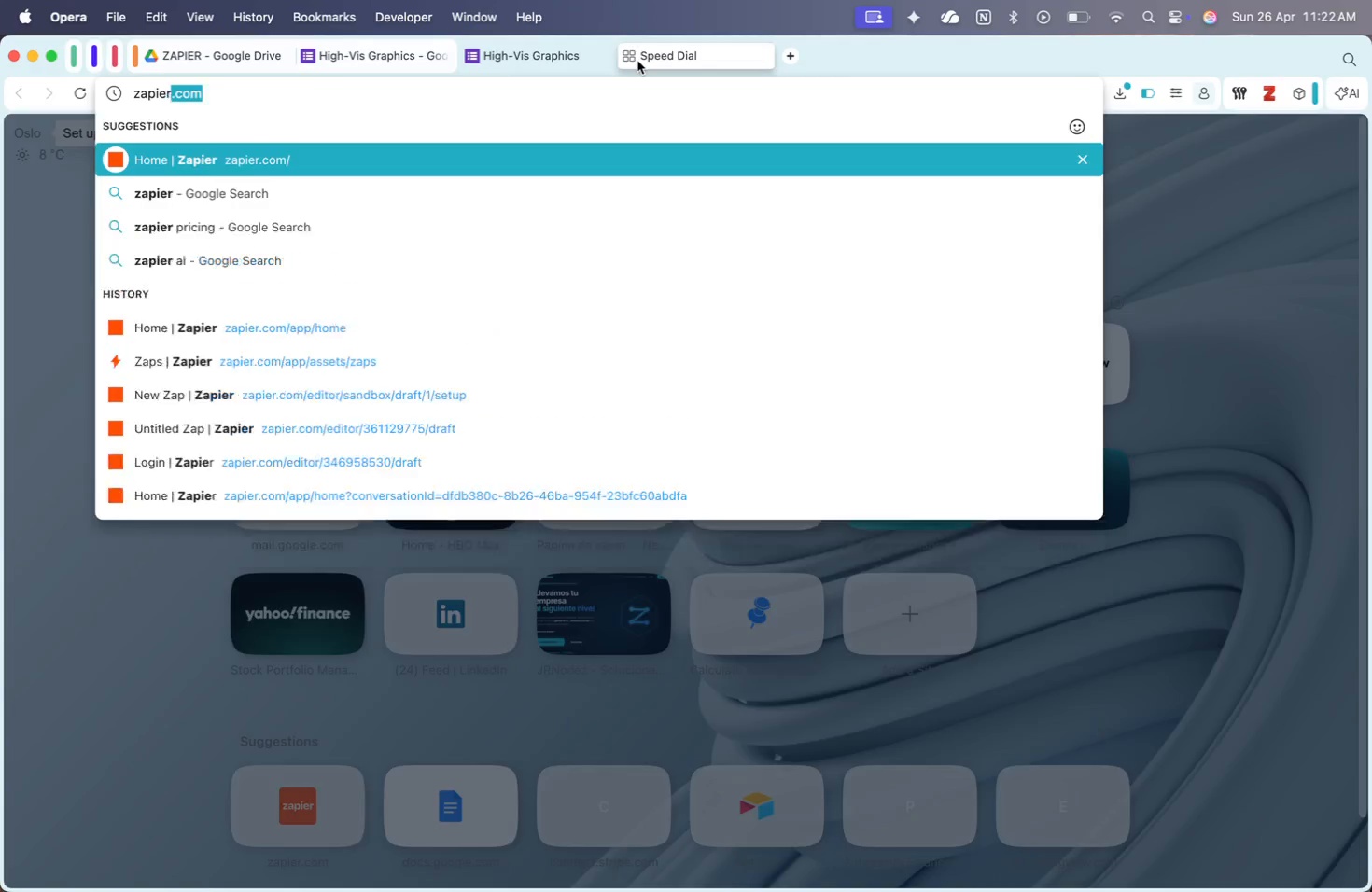 
key(Enter)
 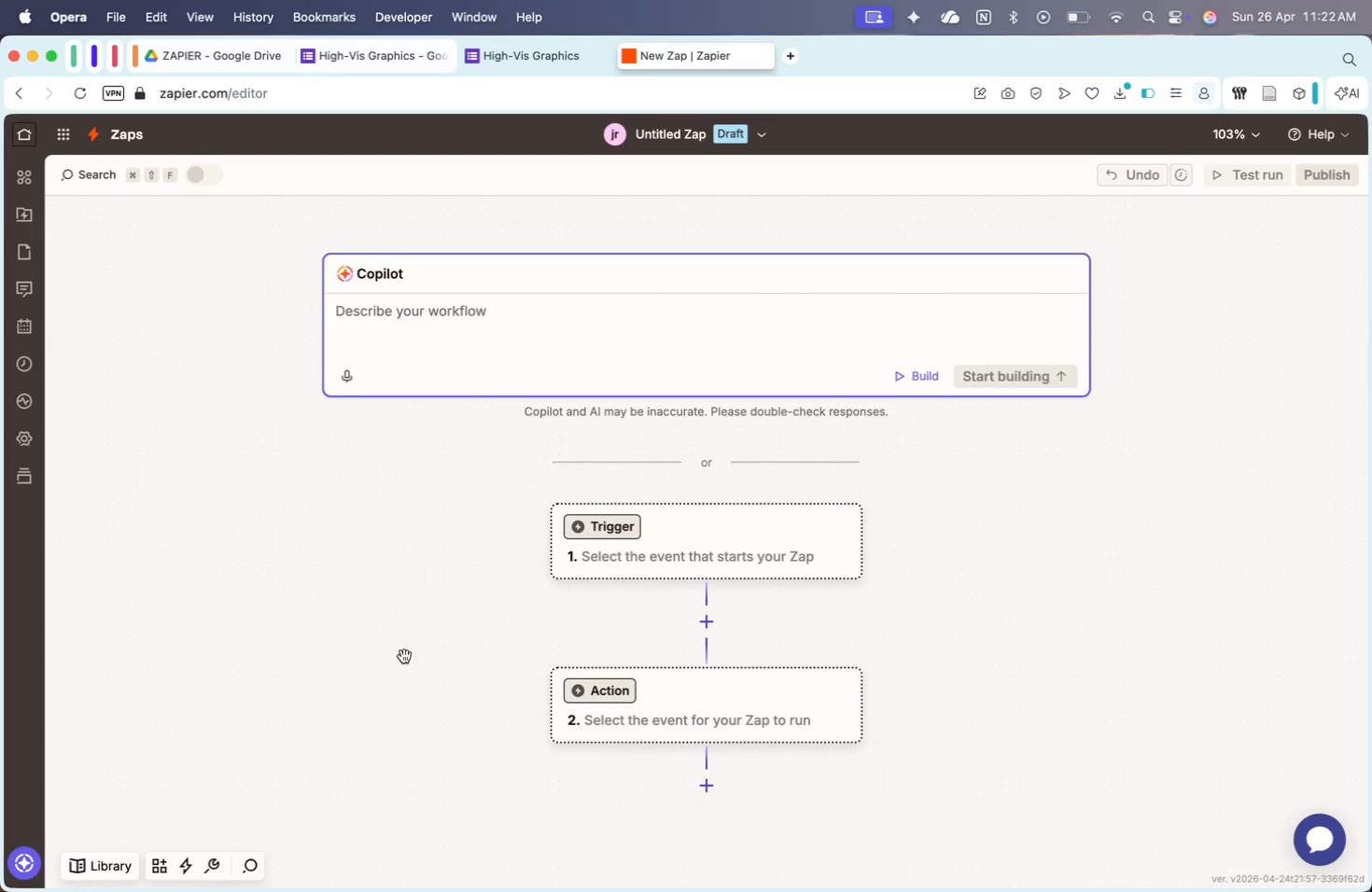 
wait(38.44)
 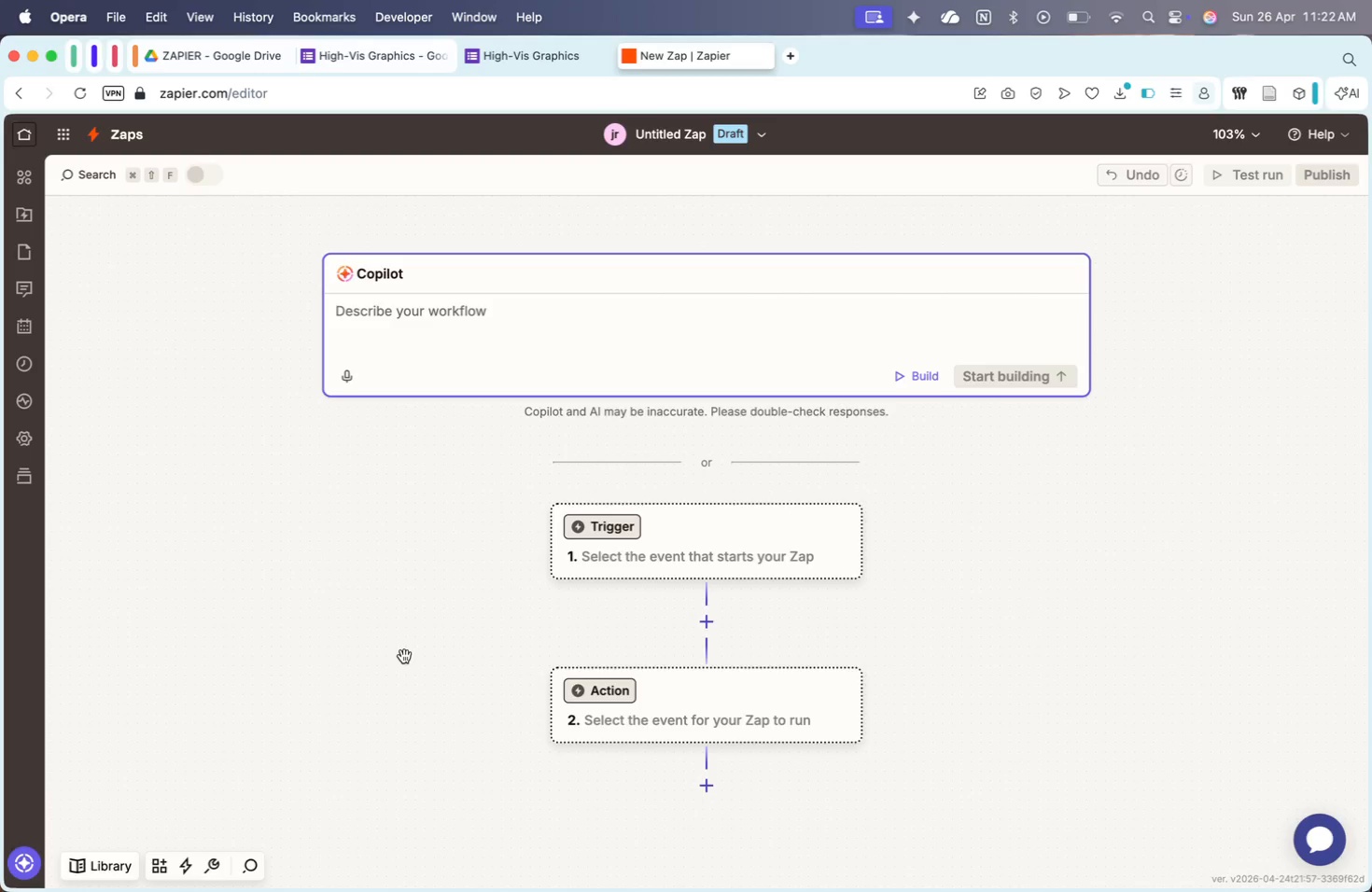 
mouse_move([715, 512])
 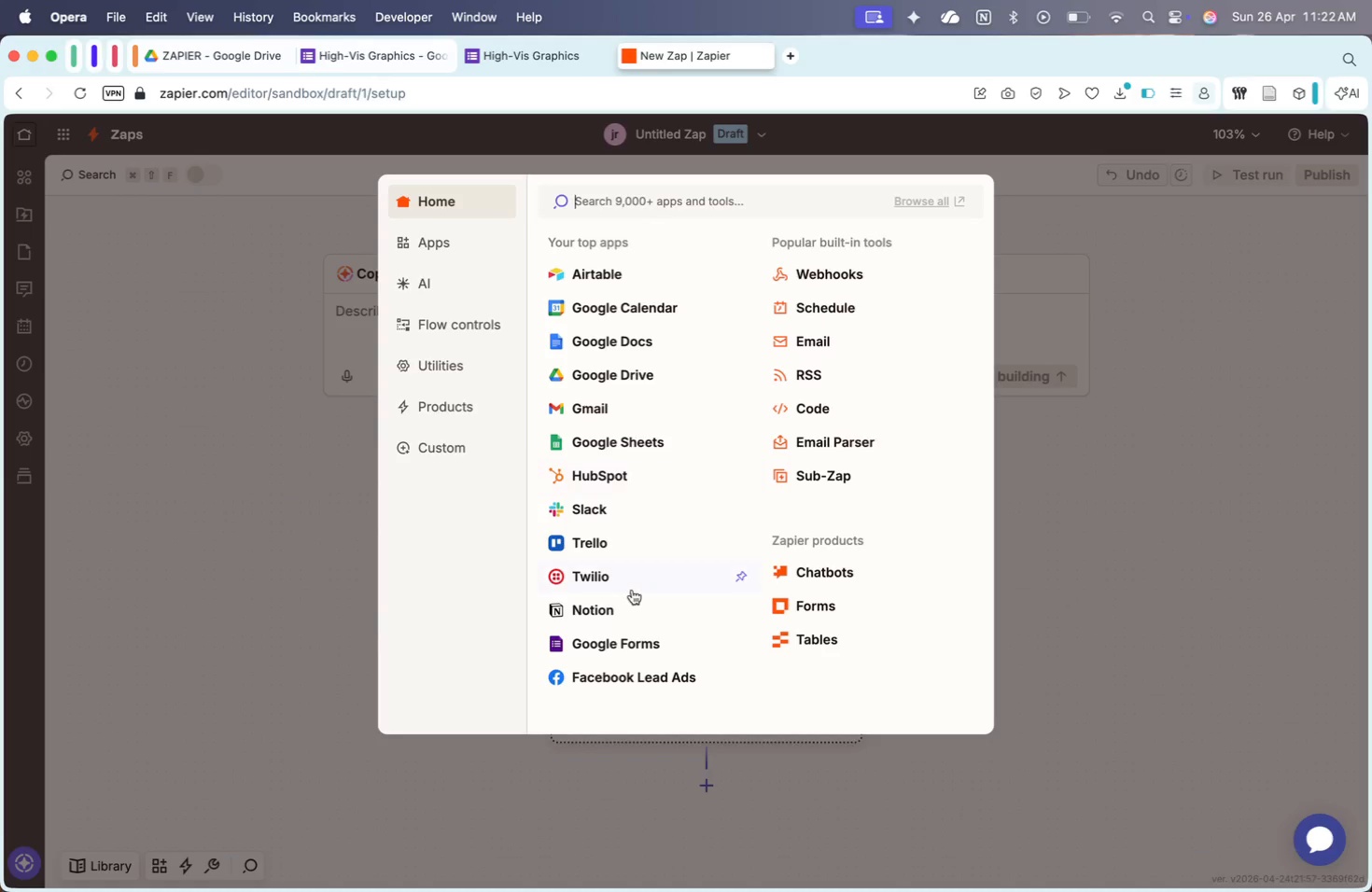 
left_click([637, 635])
 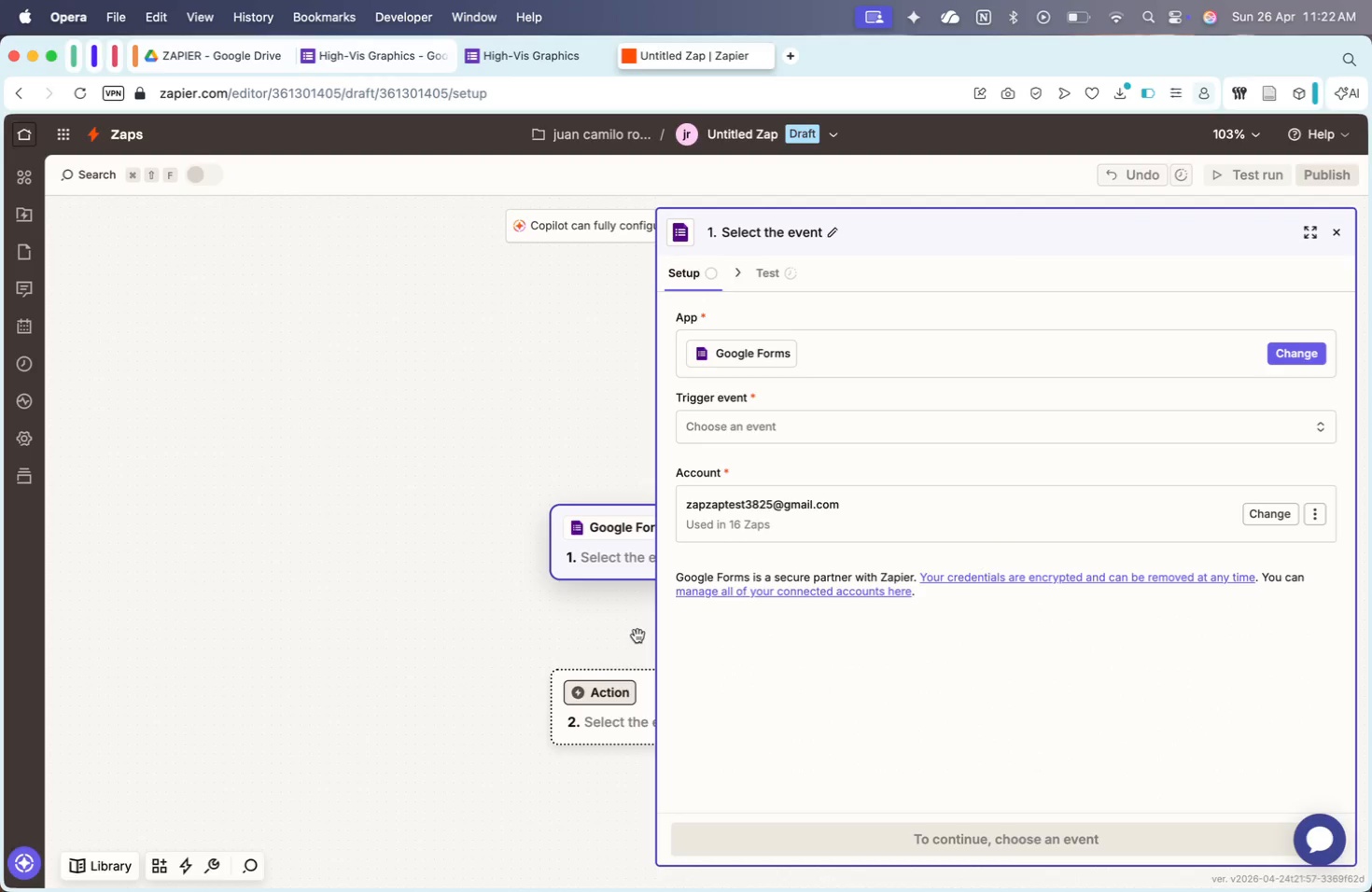 
wait(9.88)
 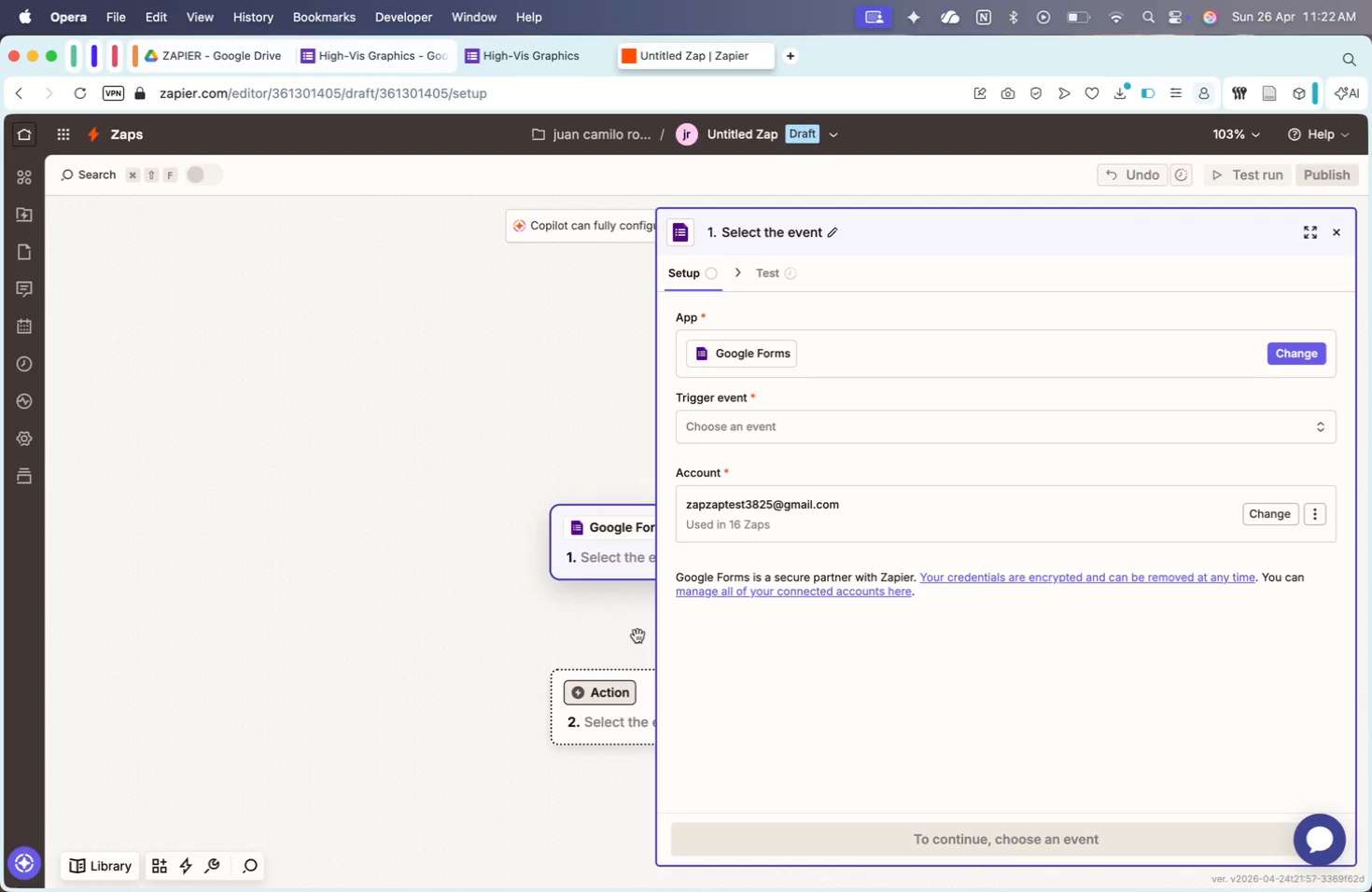 
left_click([778, 844])
 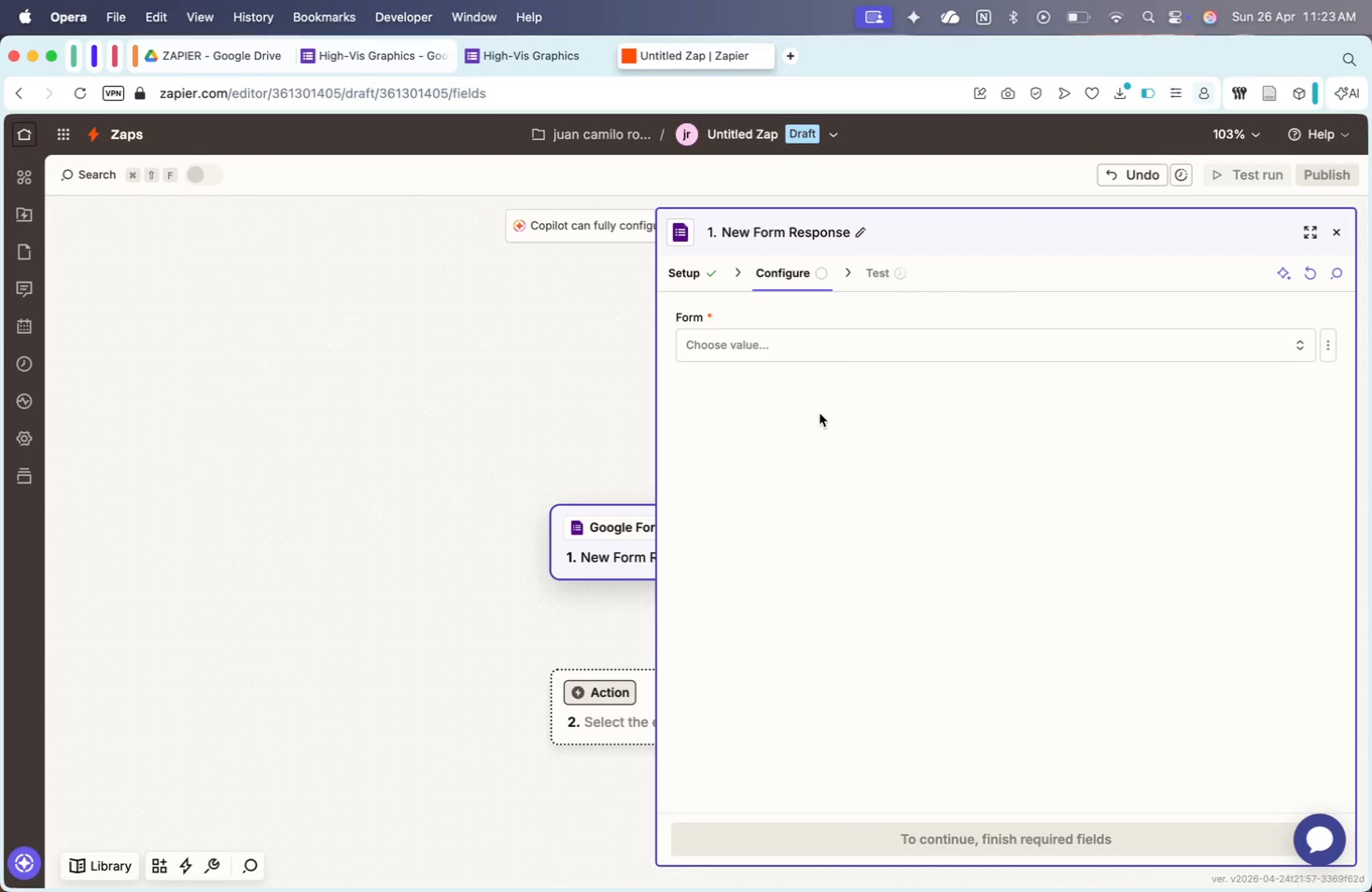 
left_click([849, 342])
 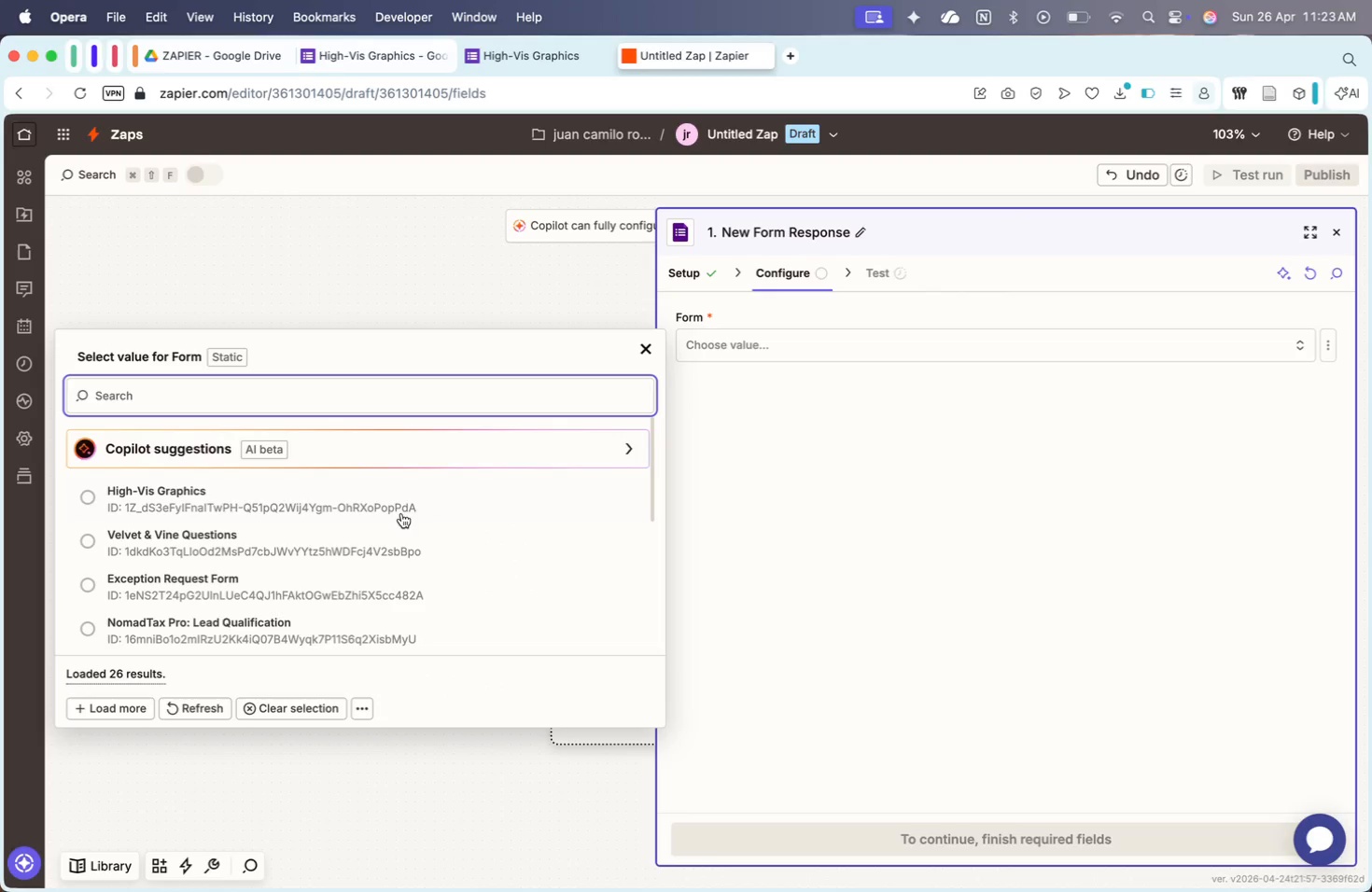 
left_click([367, 512])
 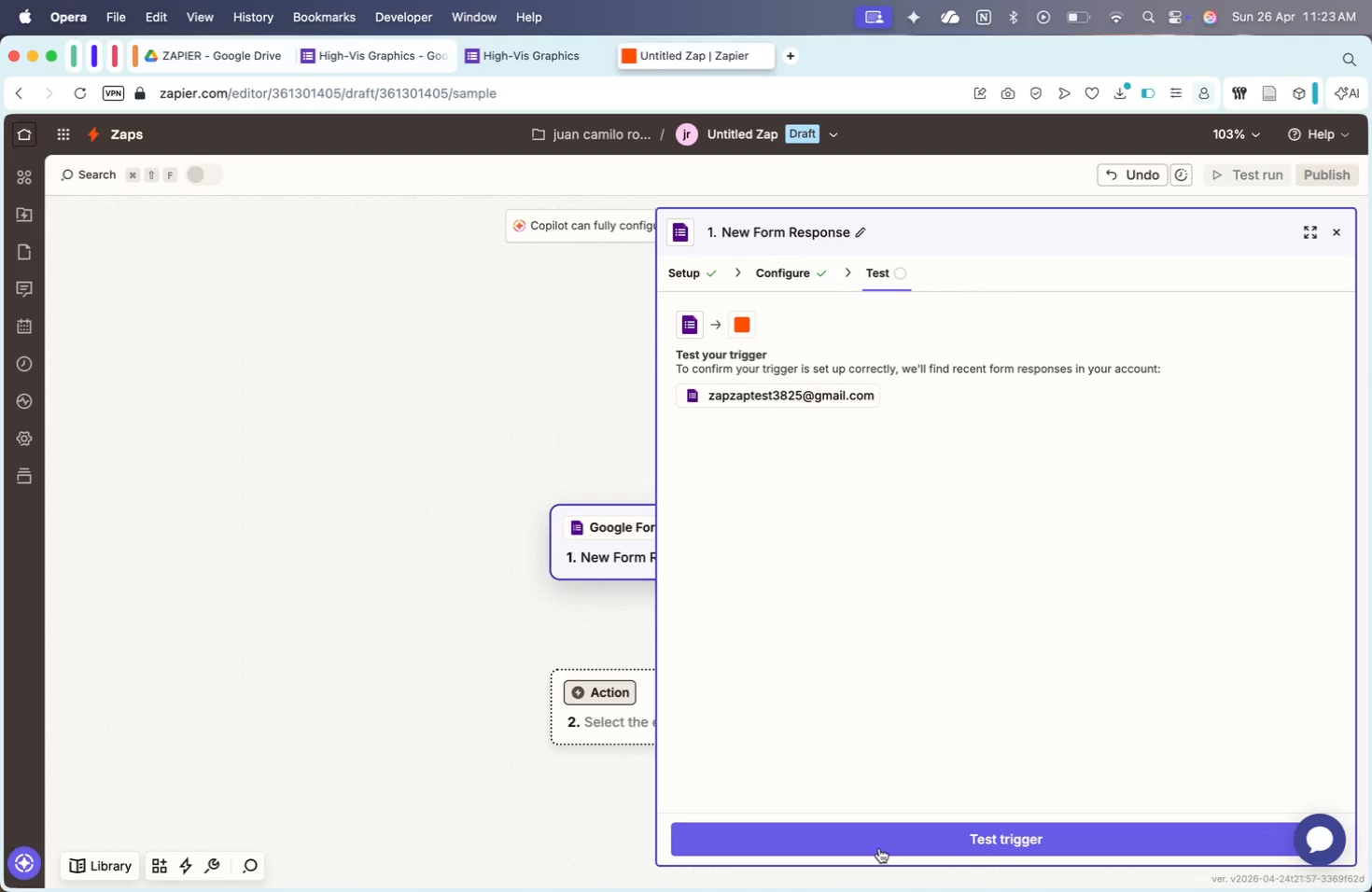 
left_click([547, 51])
 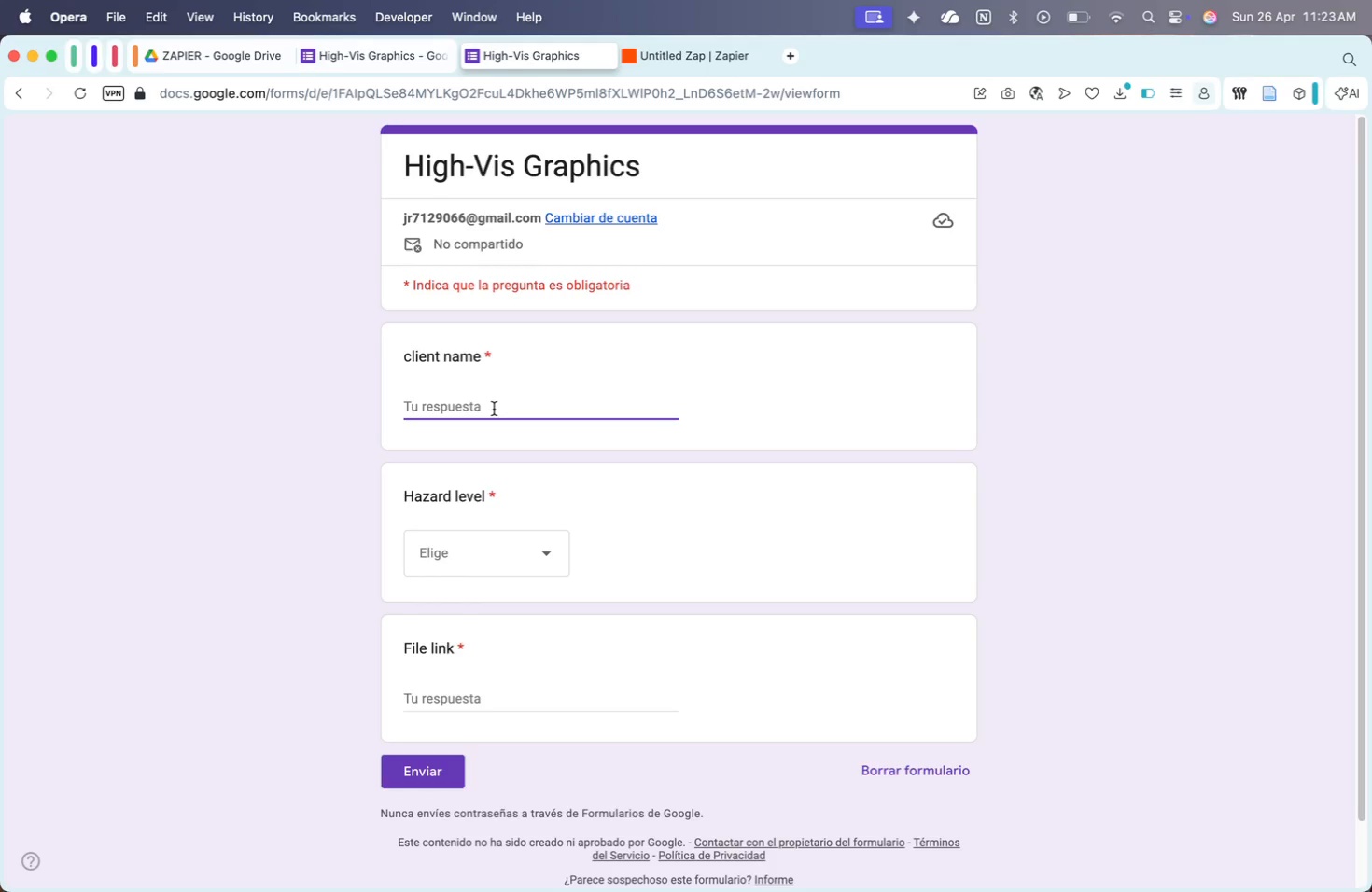 
wait(36.57)
 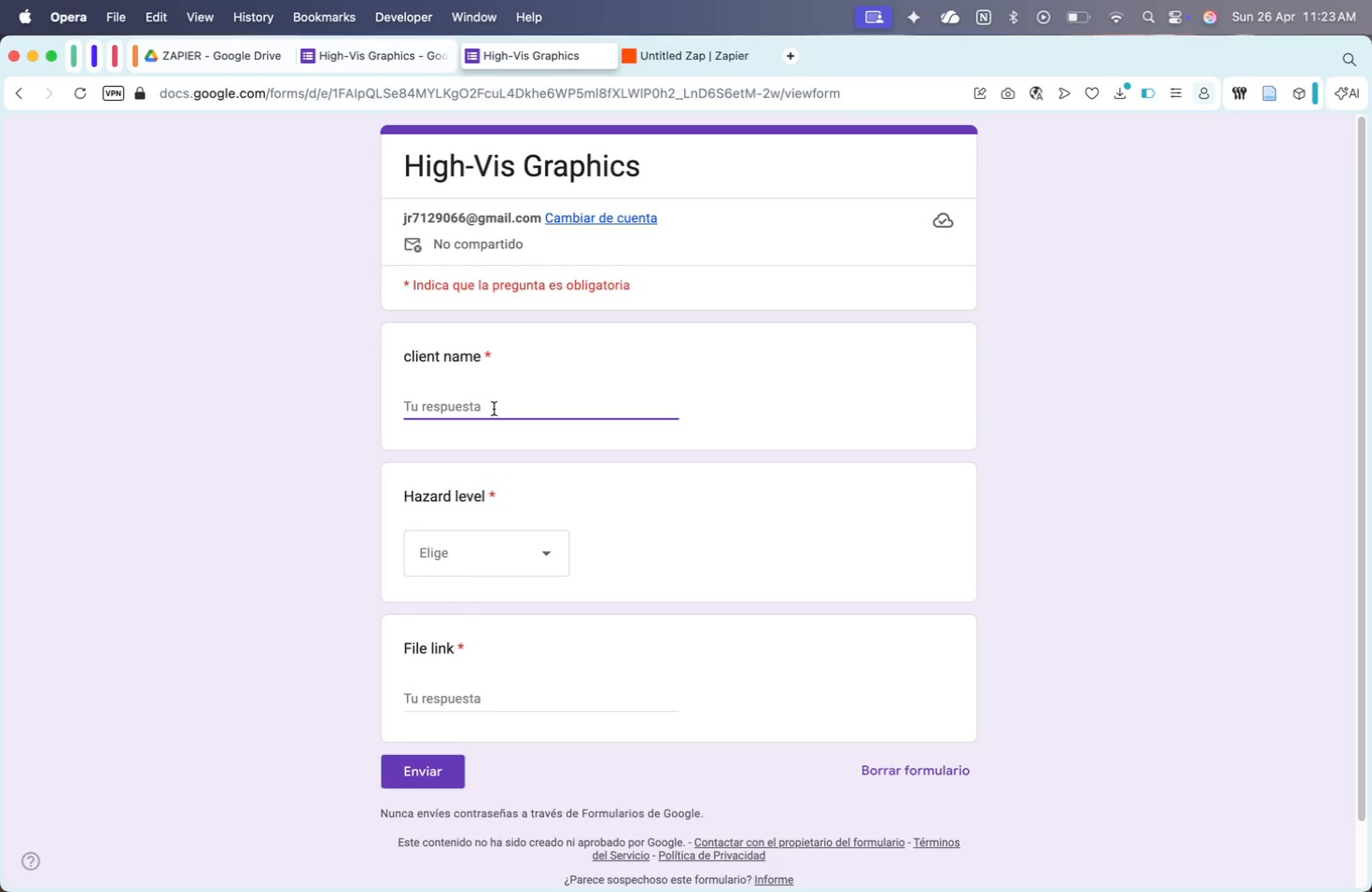 
type(Sophie )
 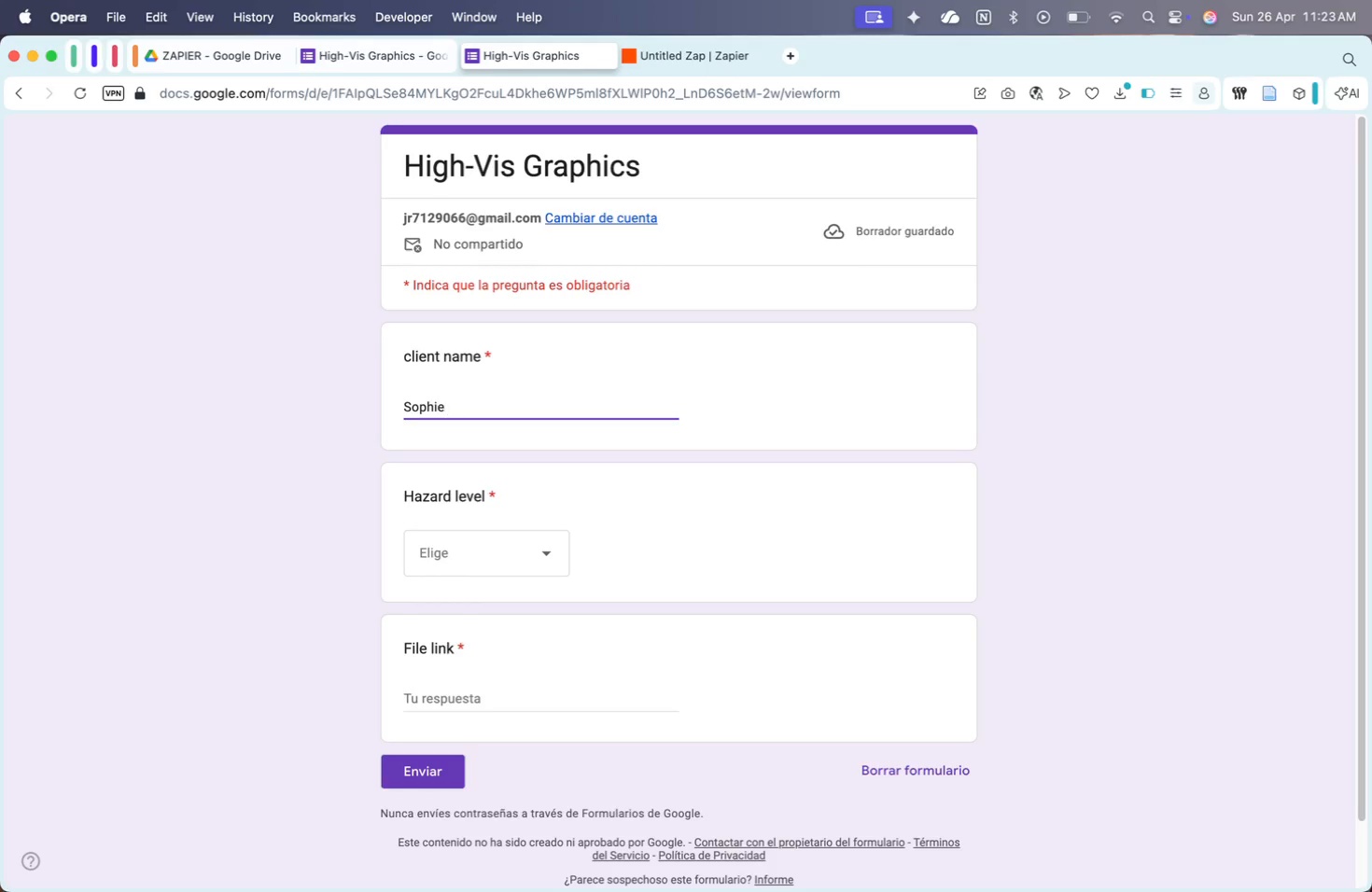 
type(Smith)
 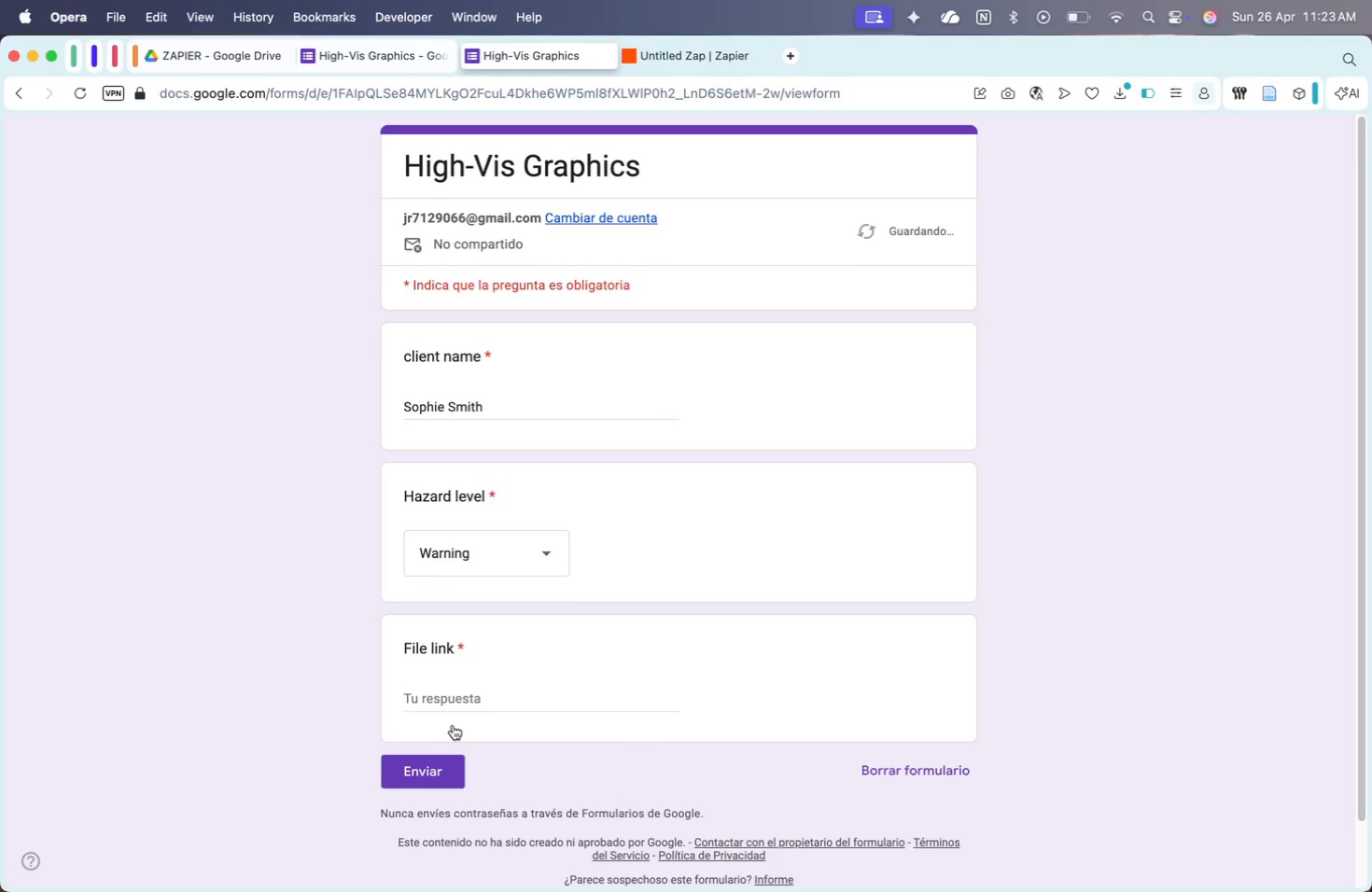 
type(www.kasdjhfilasudgf.com)
 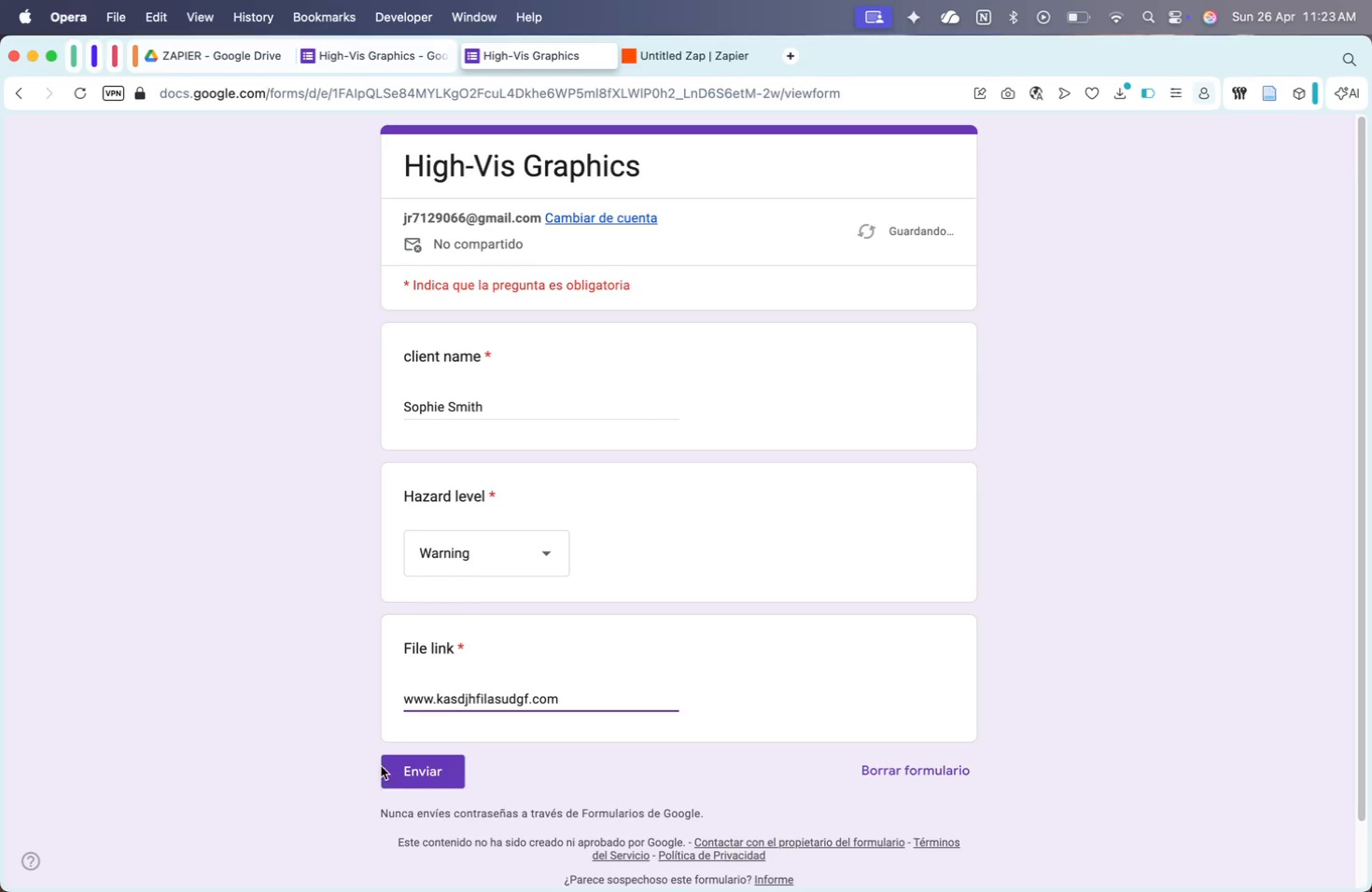 
left_click([400, 767])
 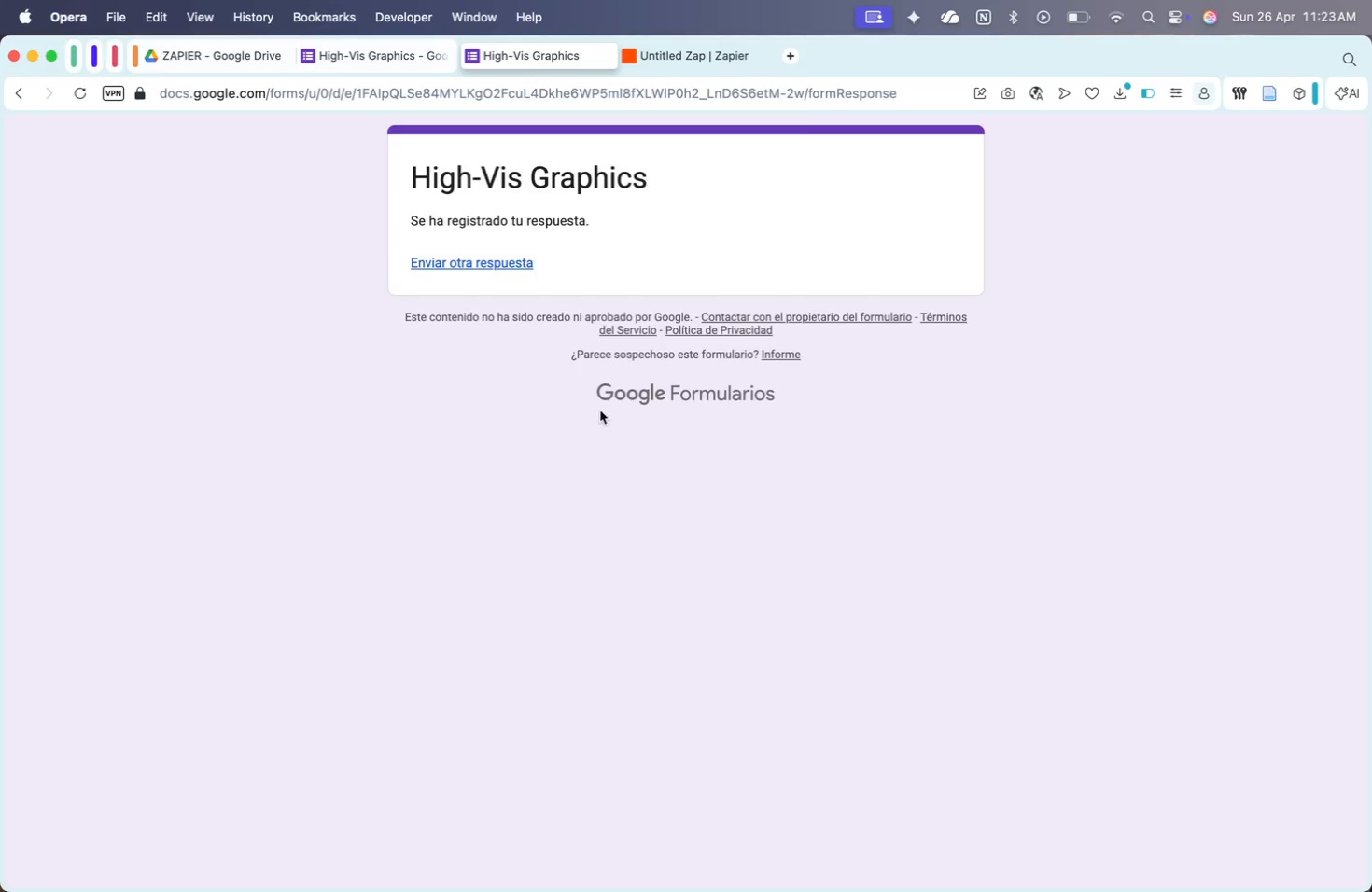 
left_click([707, 45])
 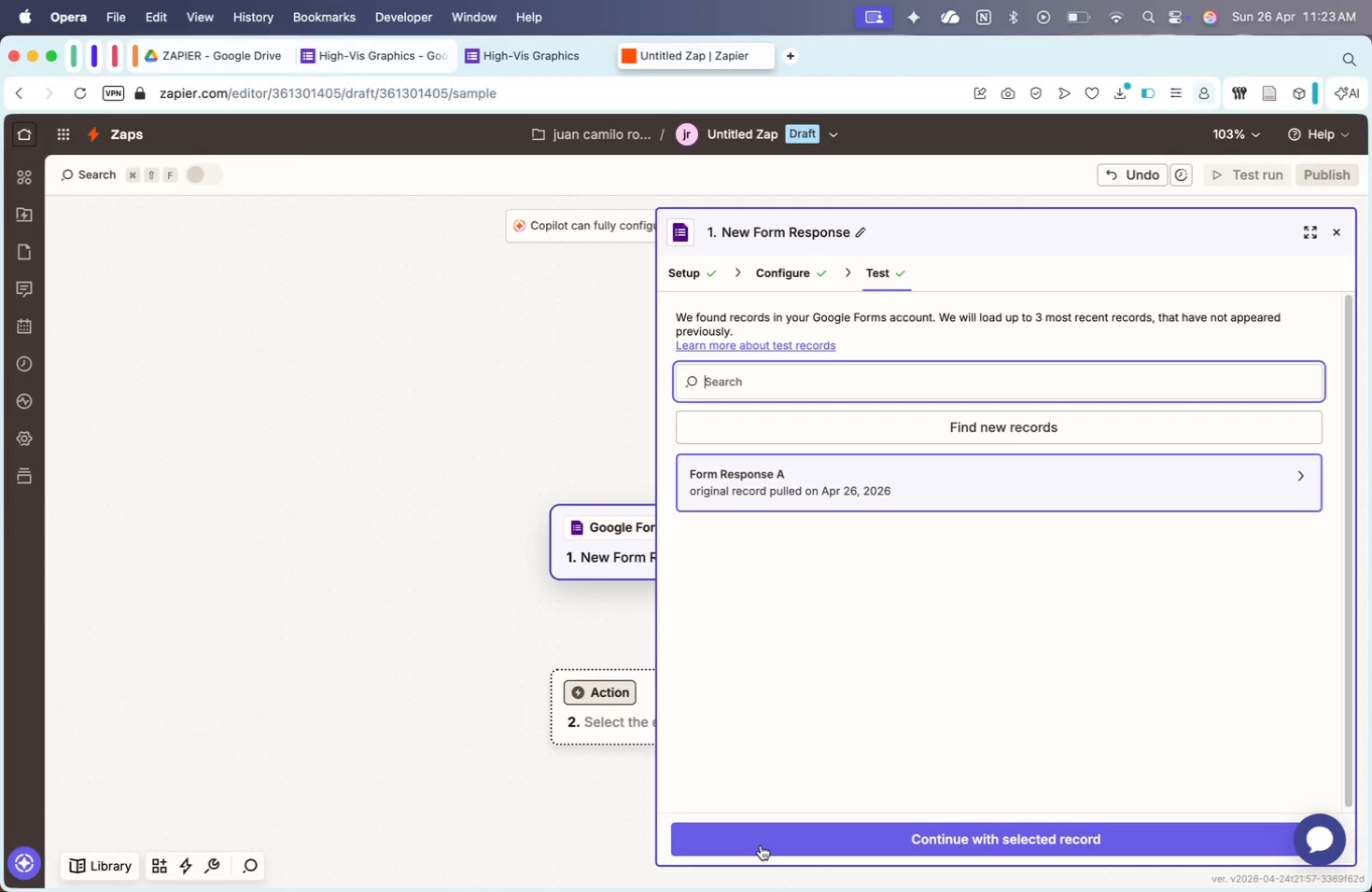 
left_click([843, 468])
 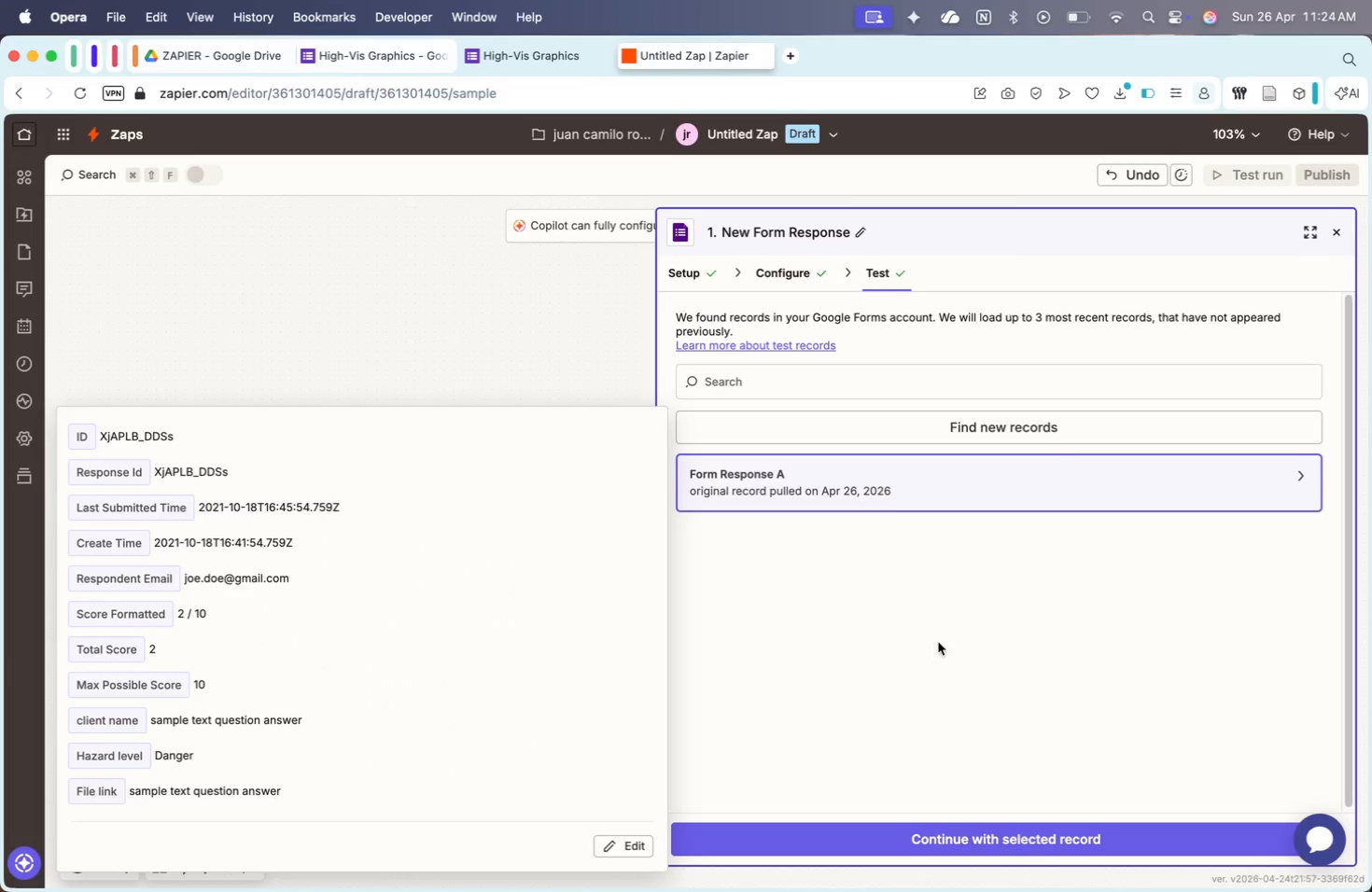 
left_click([1033, 434])
 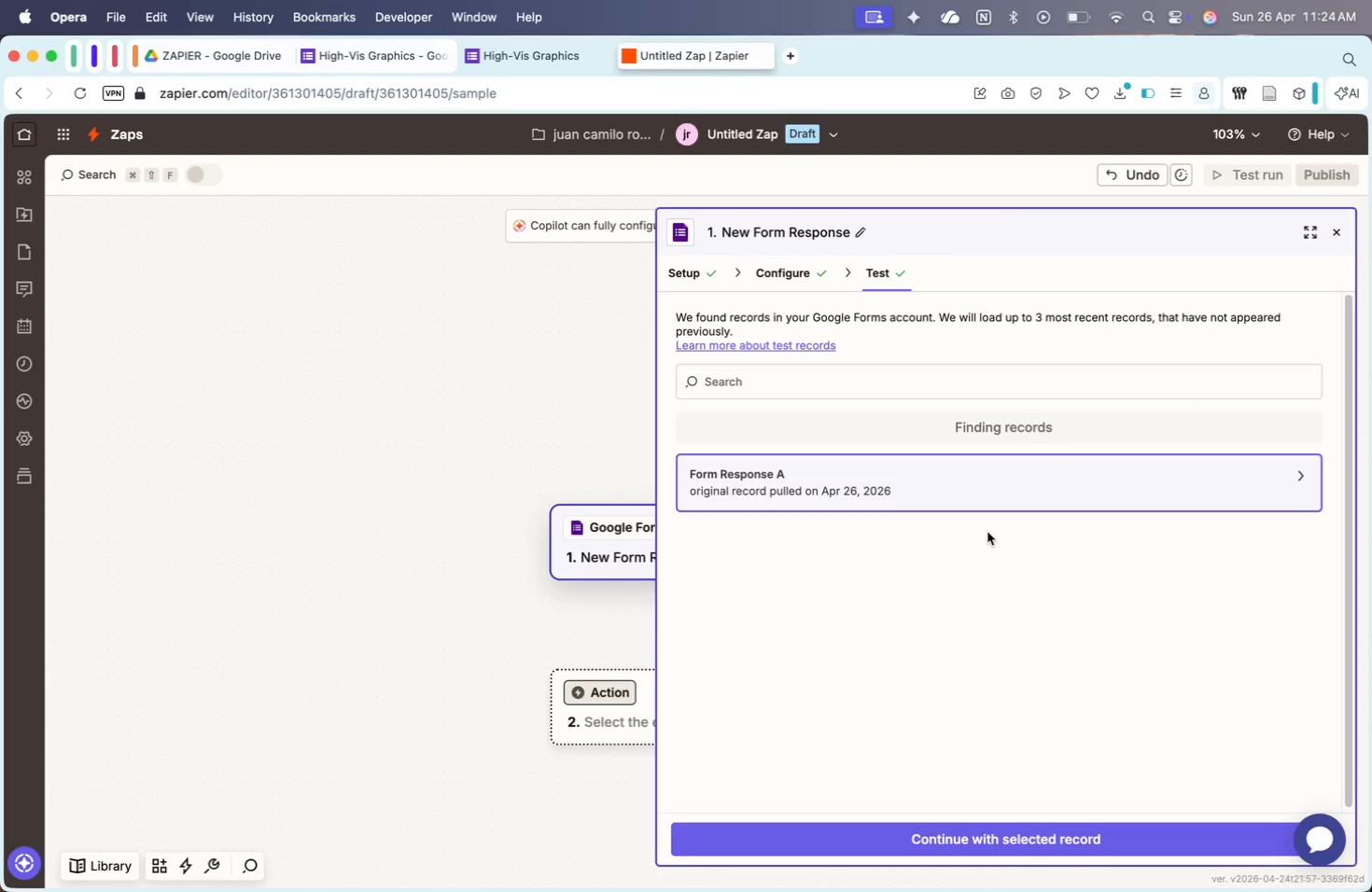 
wait(6.03)
 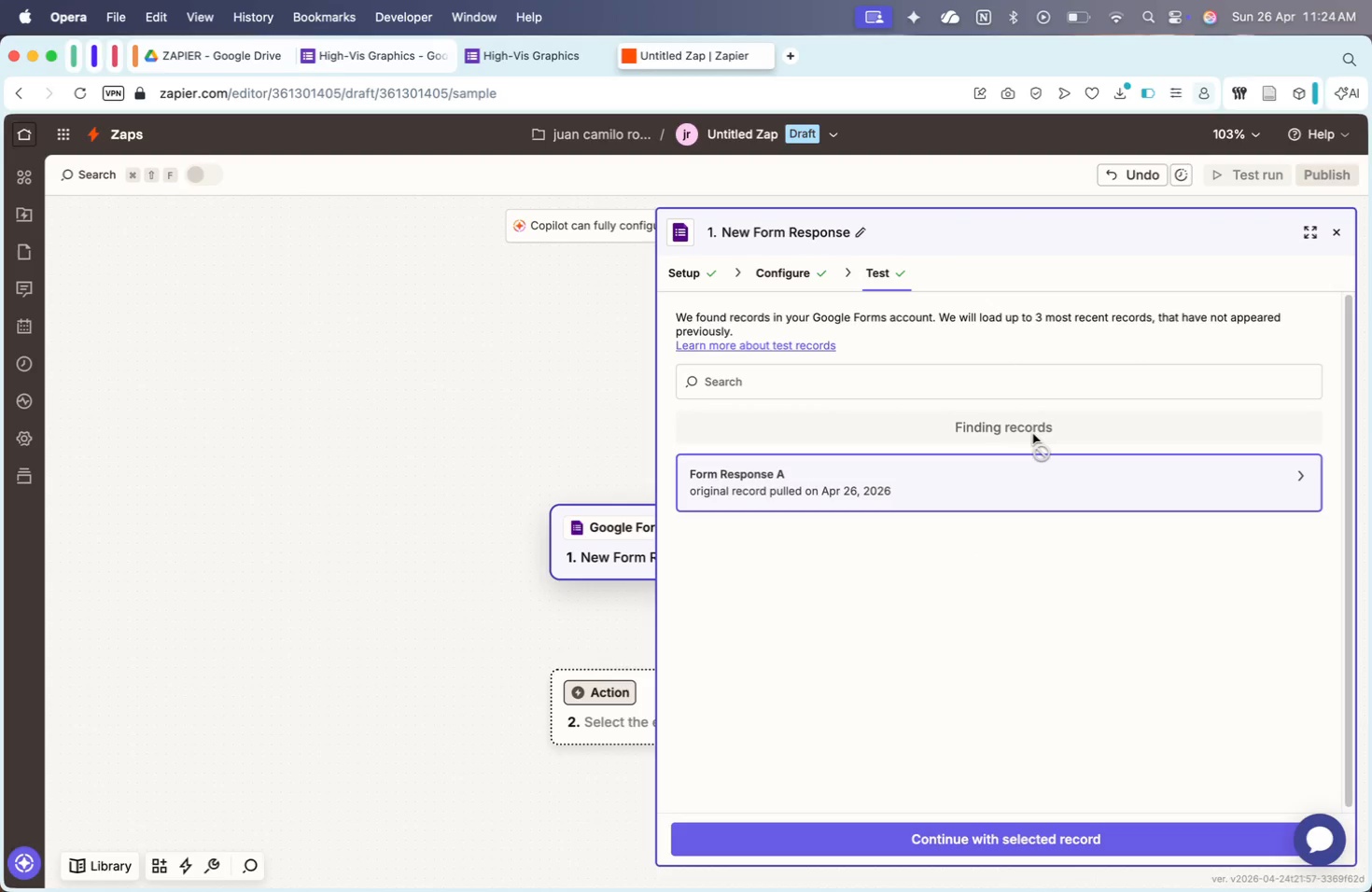 
left_click([947, 477])
 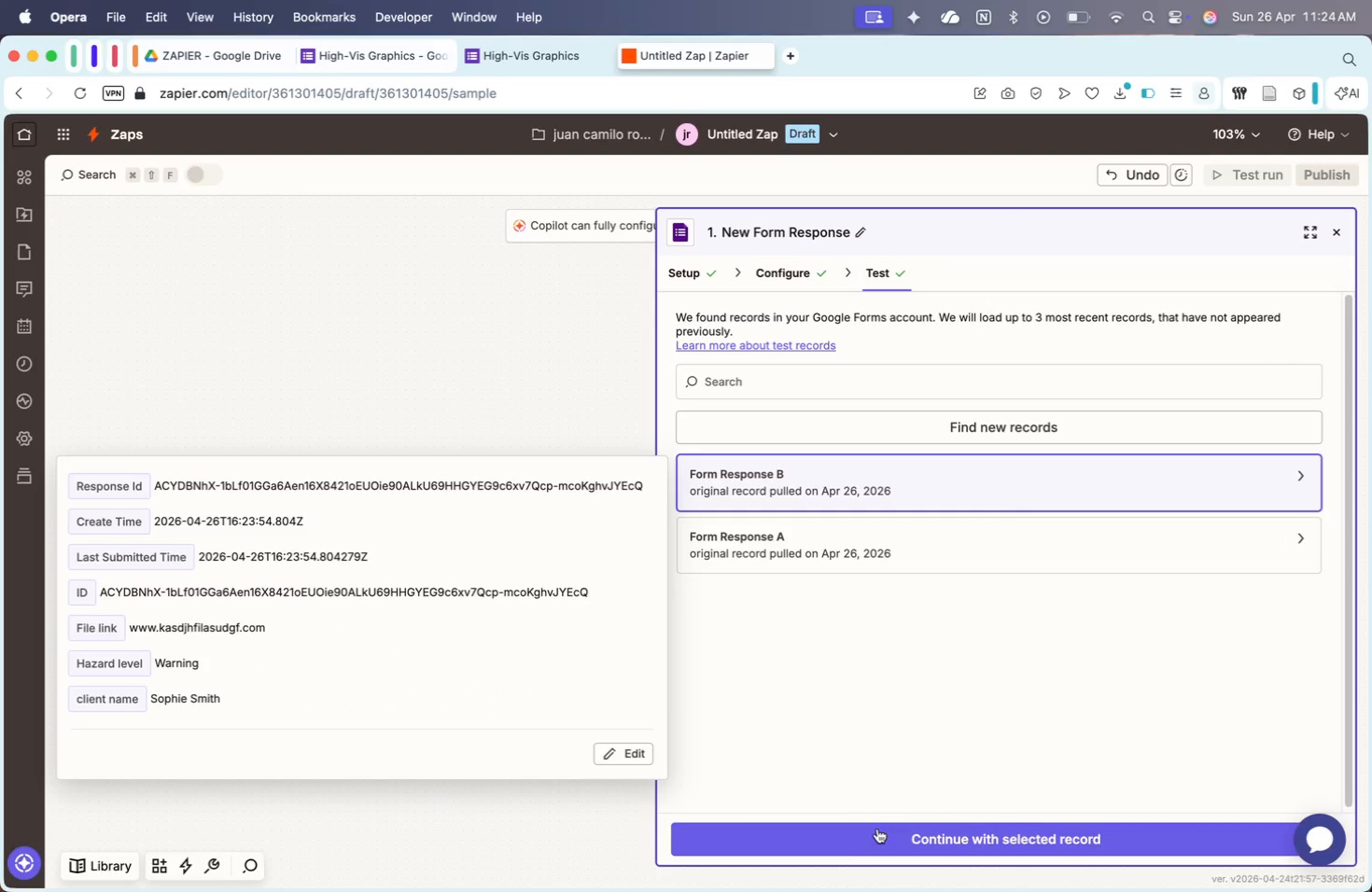 
left_click([859, 833])
 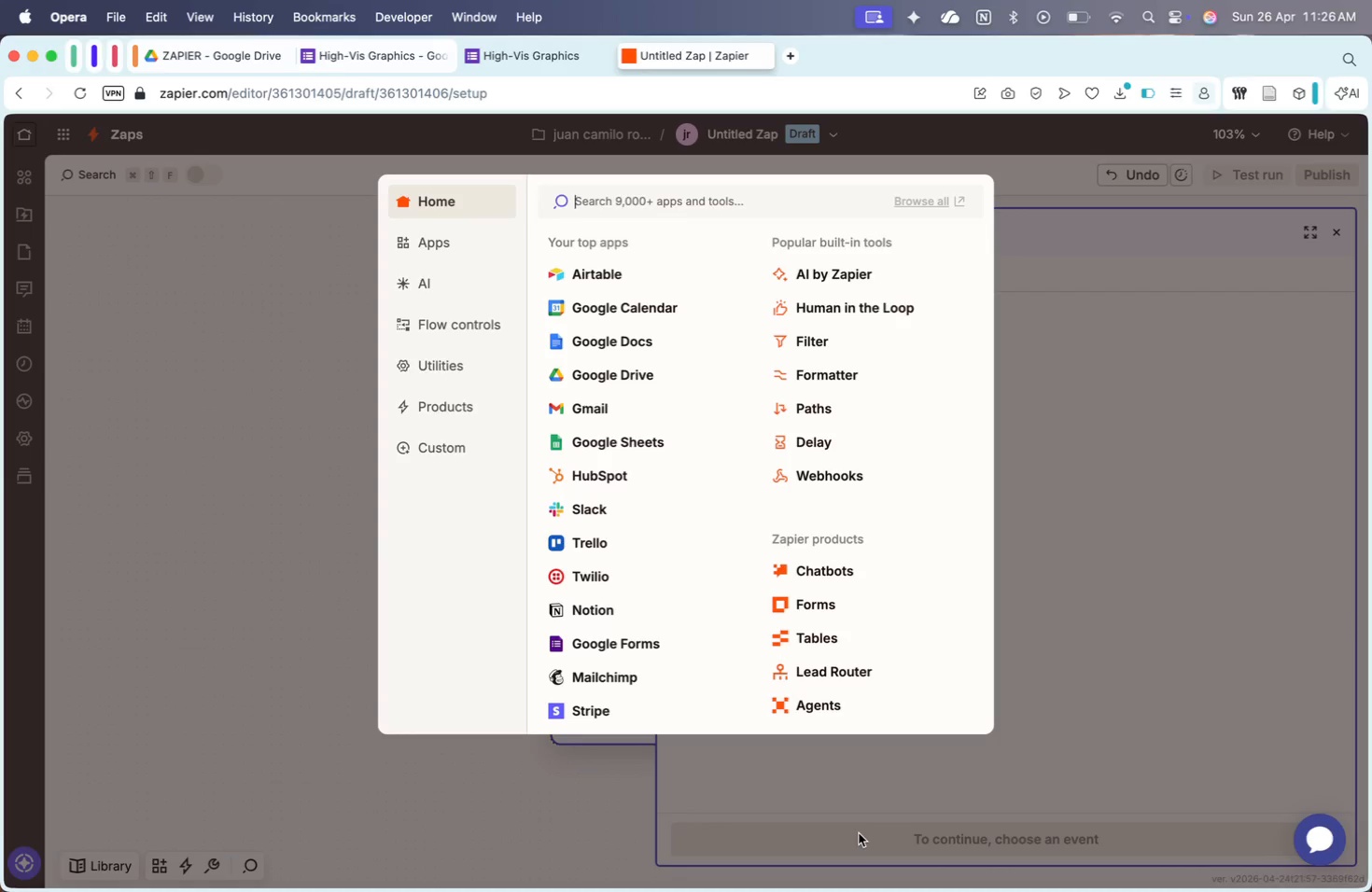 
wait(127.42)
 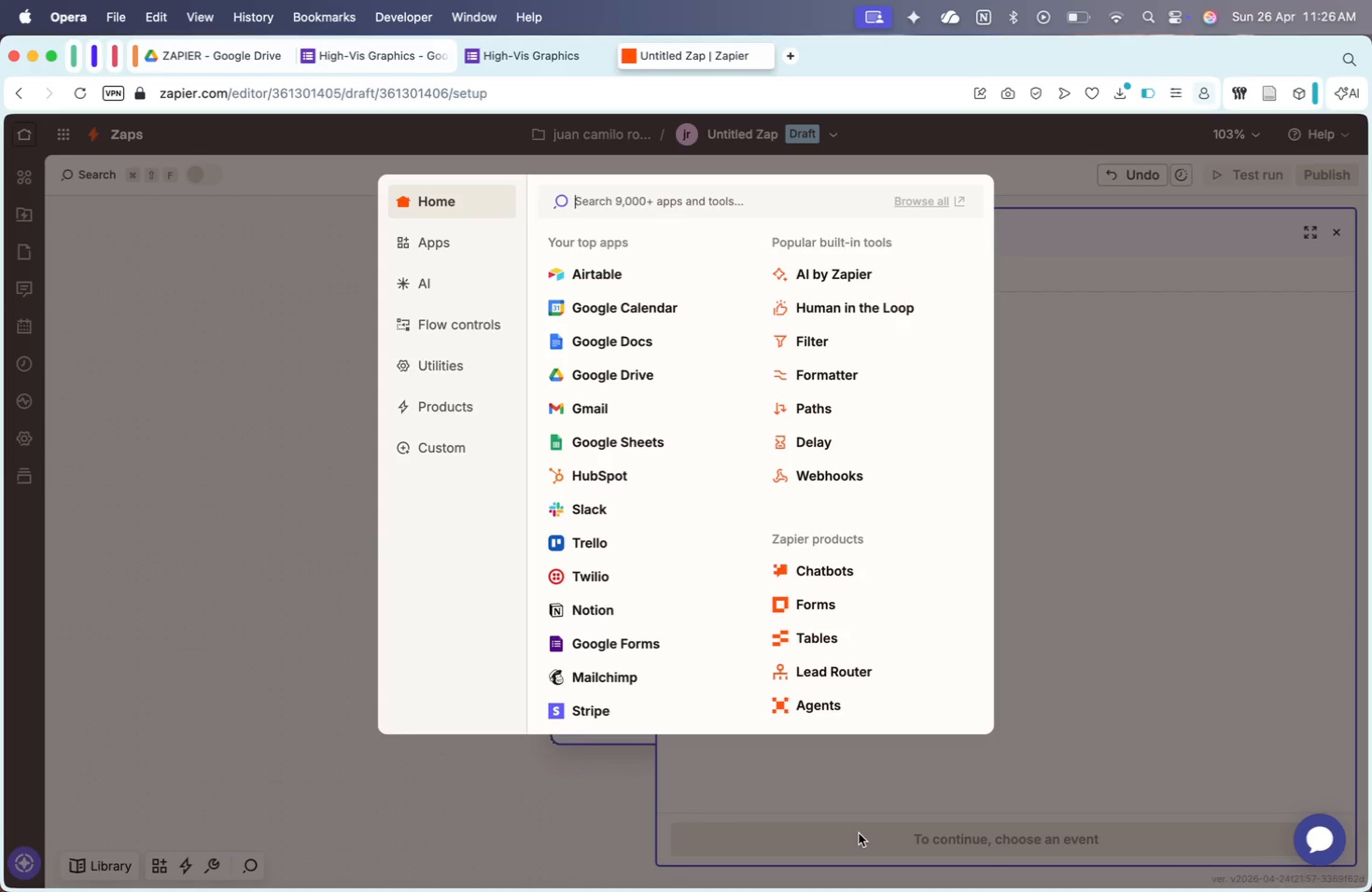 
left_click([623, 649])
 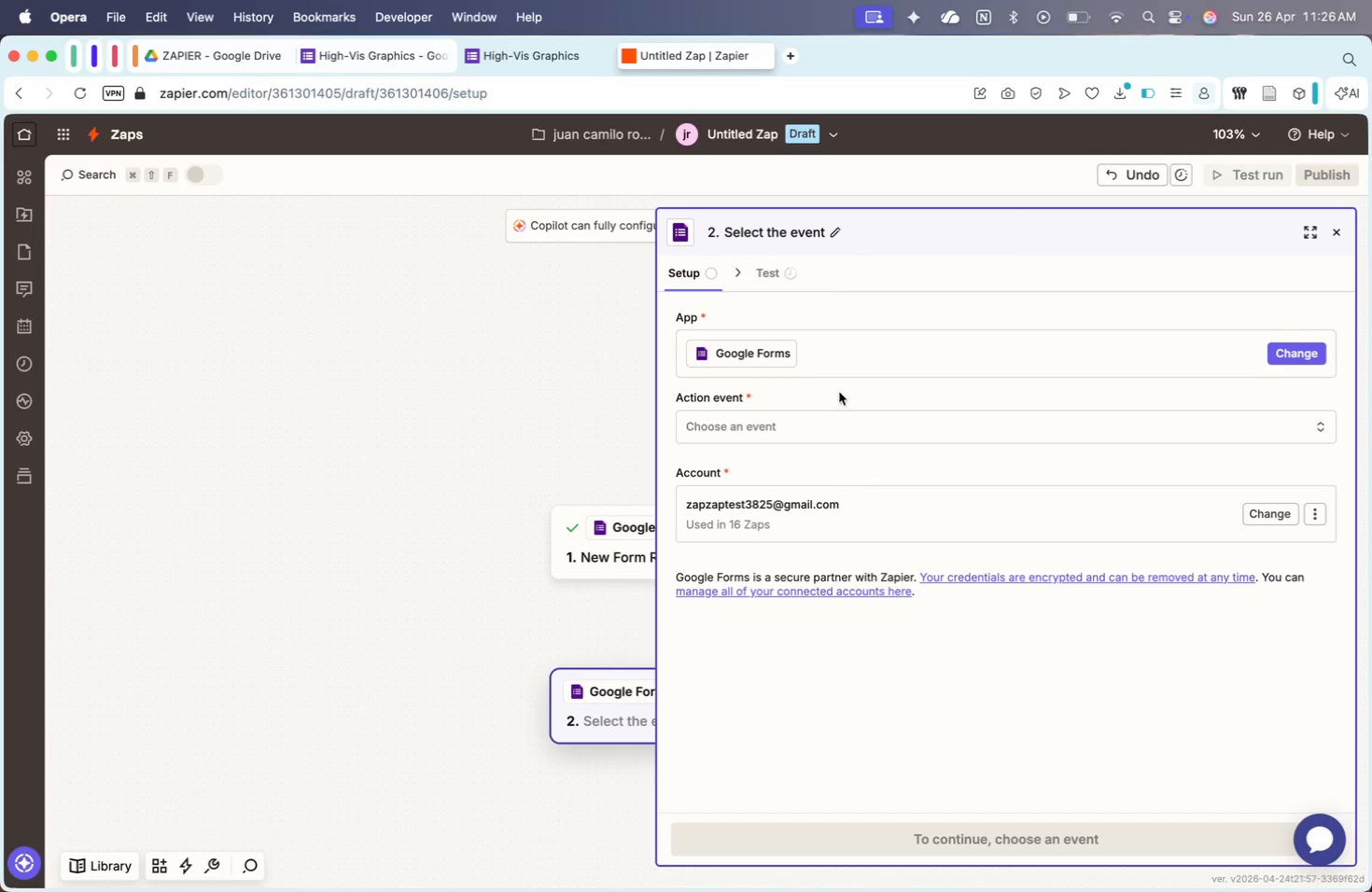 
left_click([787, 426])
 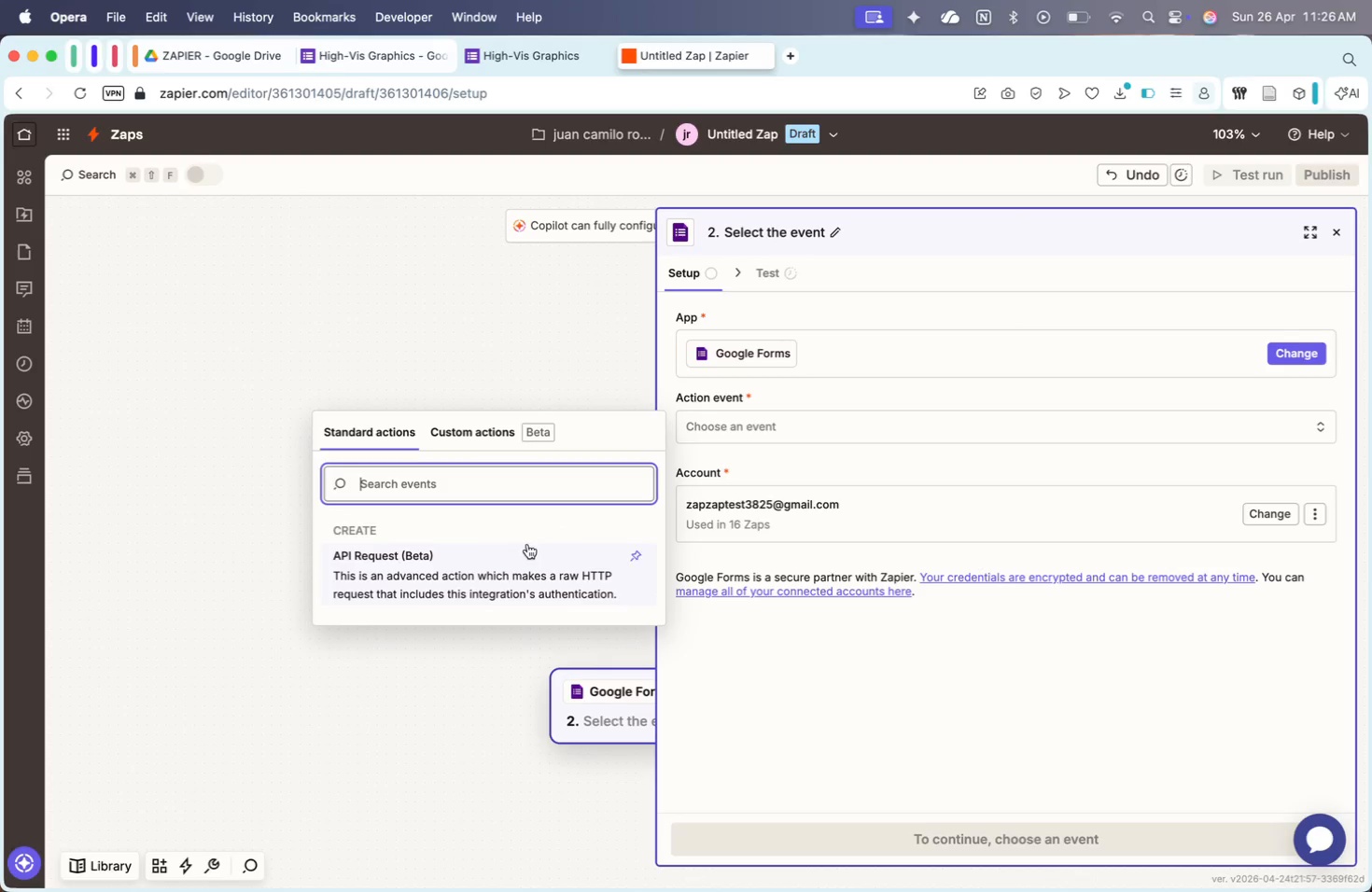 
left_click([815, 431])
 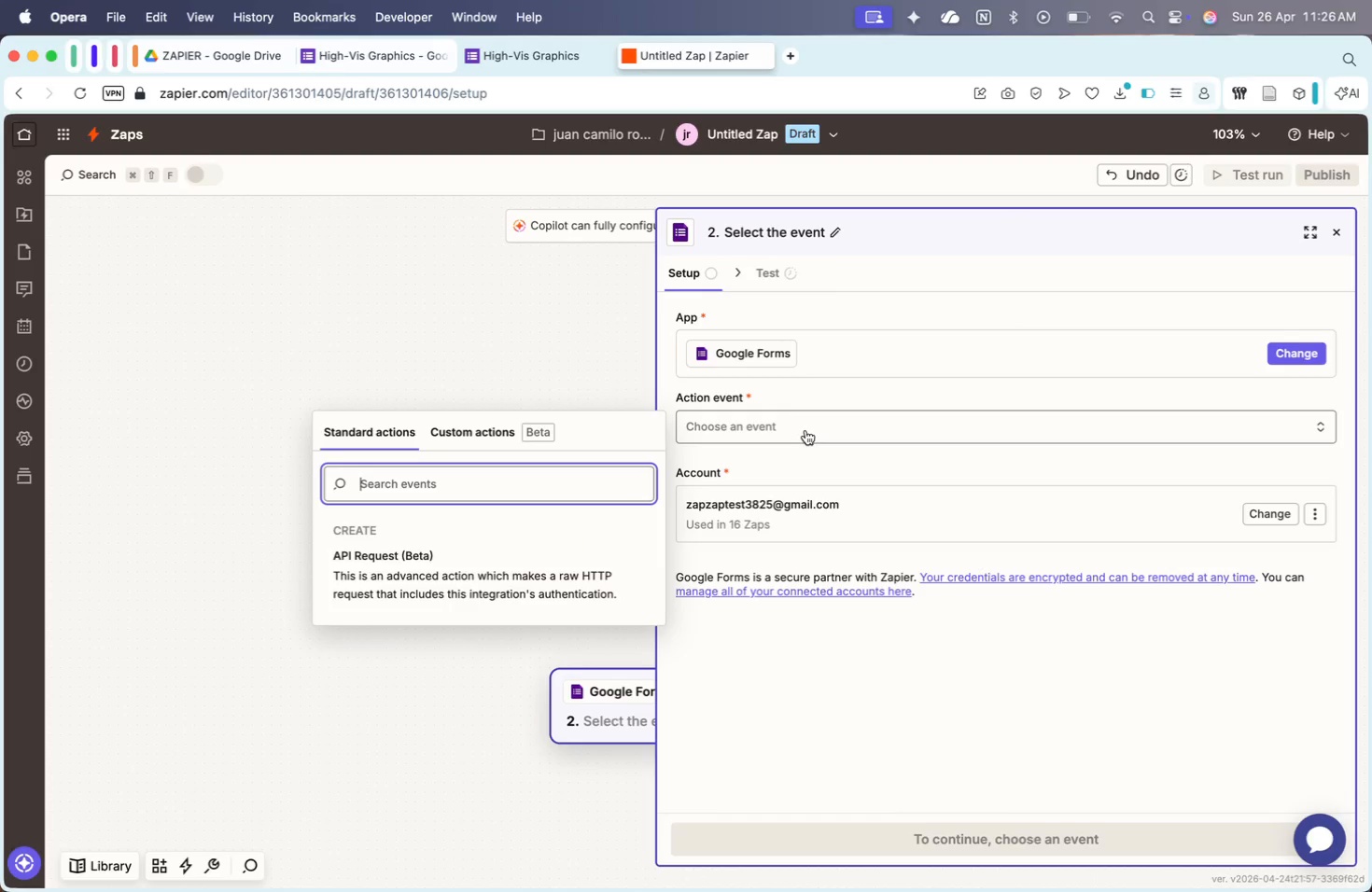 
scroll: coordinate [530, 541], scroll_direction: up, amount: 74.0
 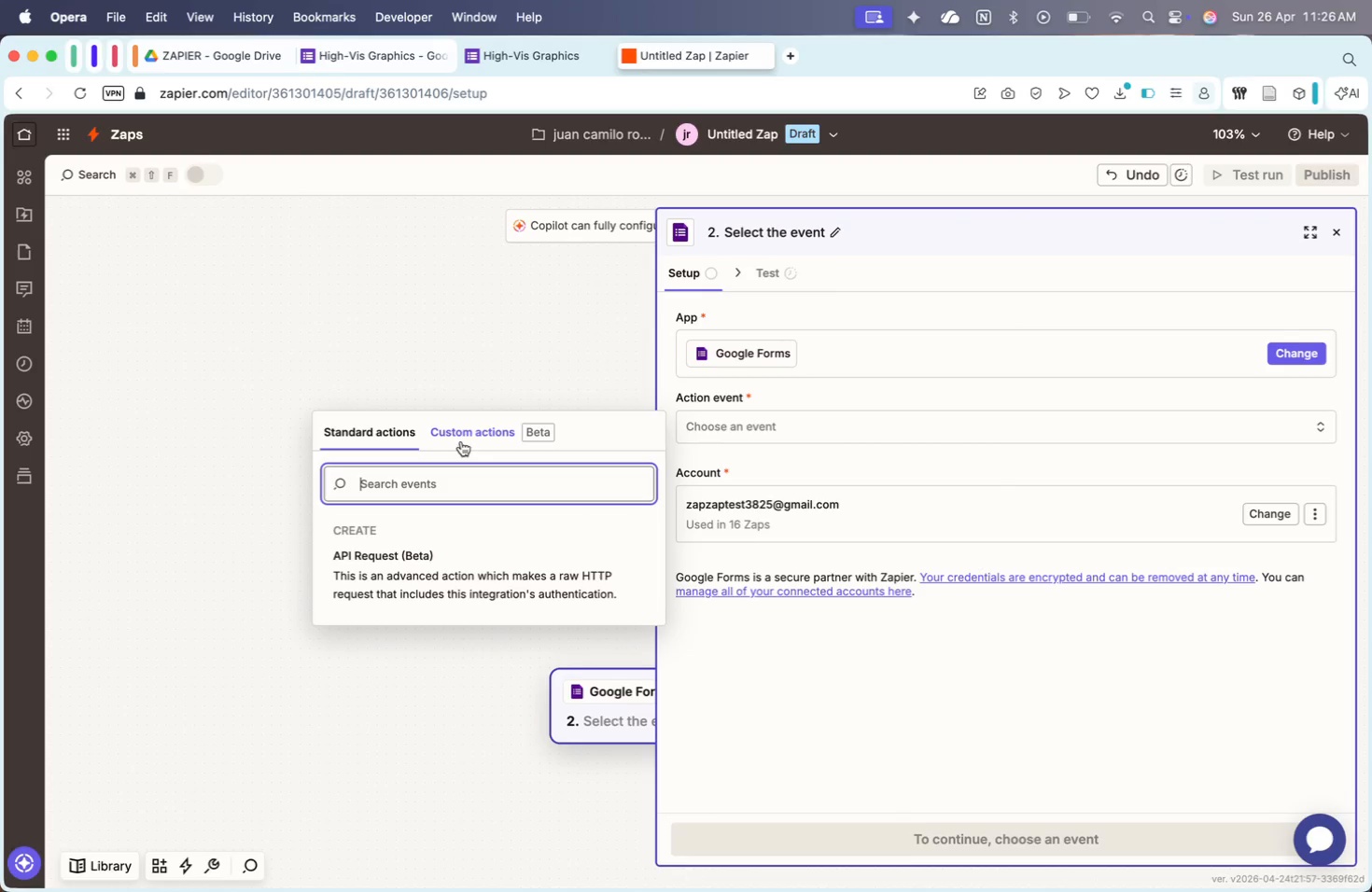 
left_click([1299, 351])
 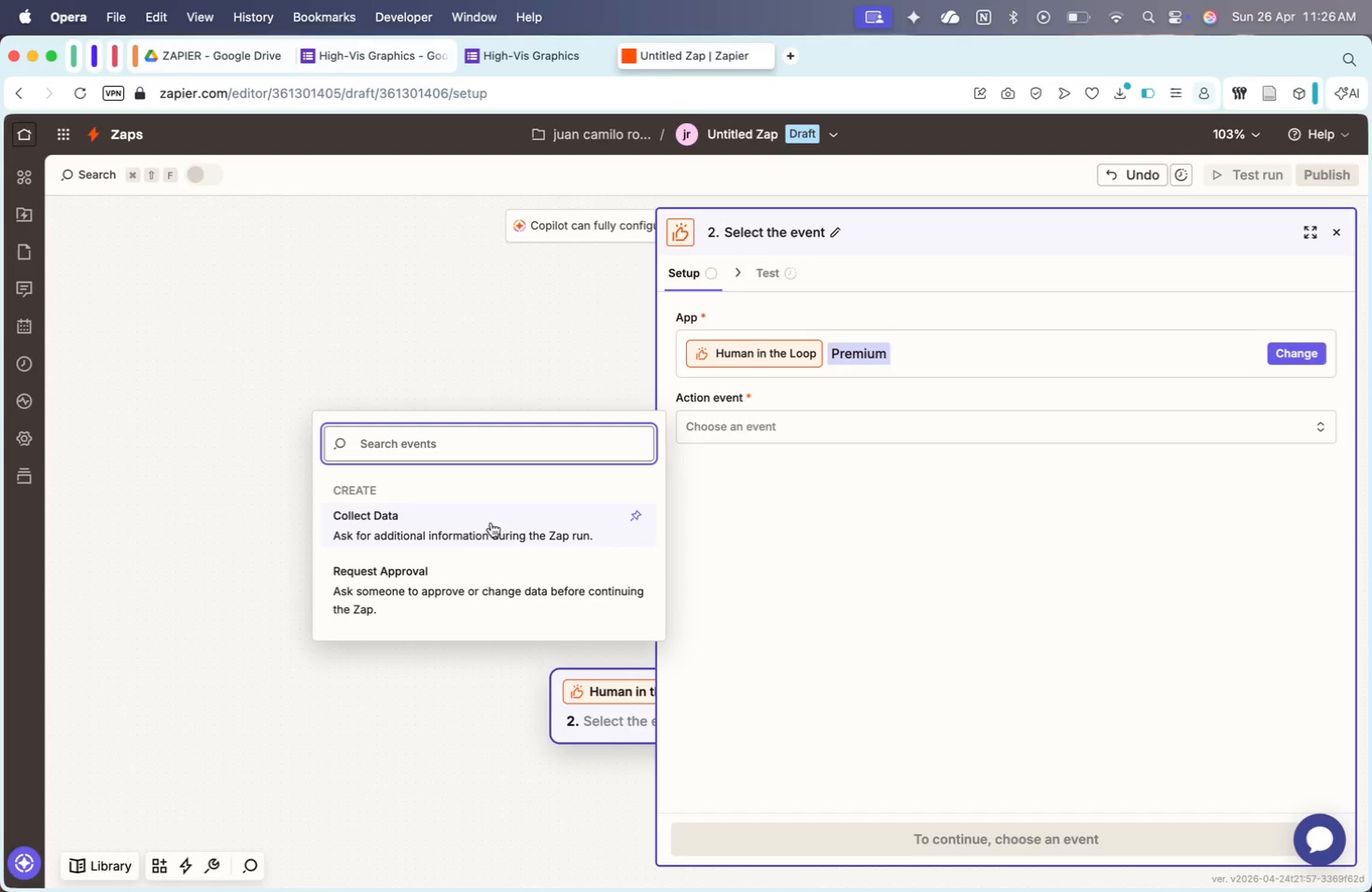 
wait(6.13)
 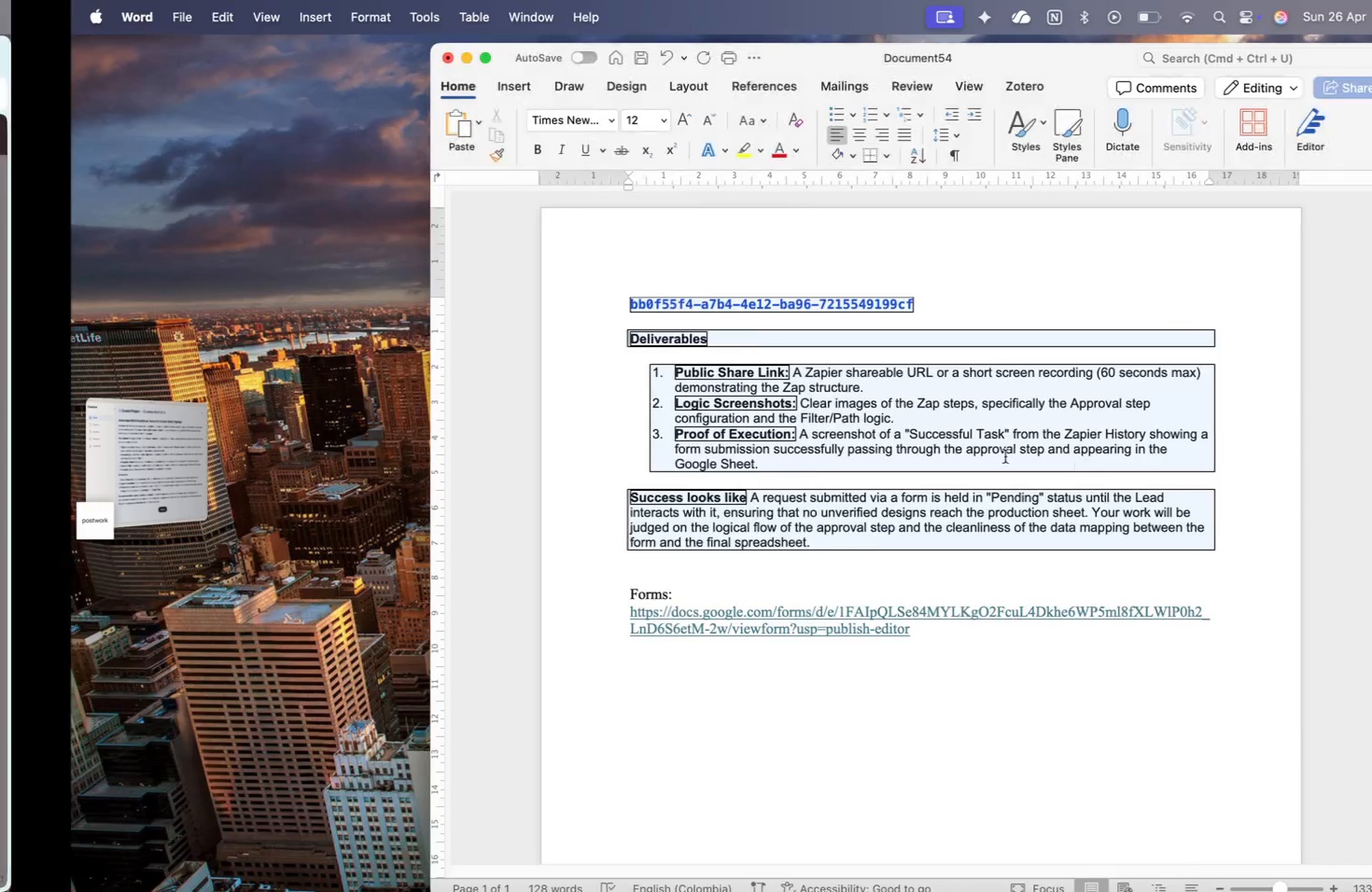 
left_click([843, 849])
 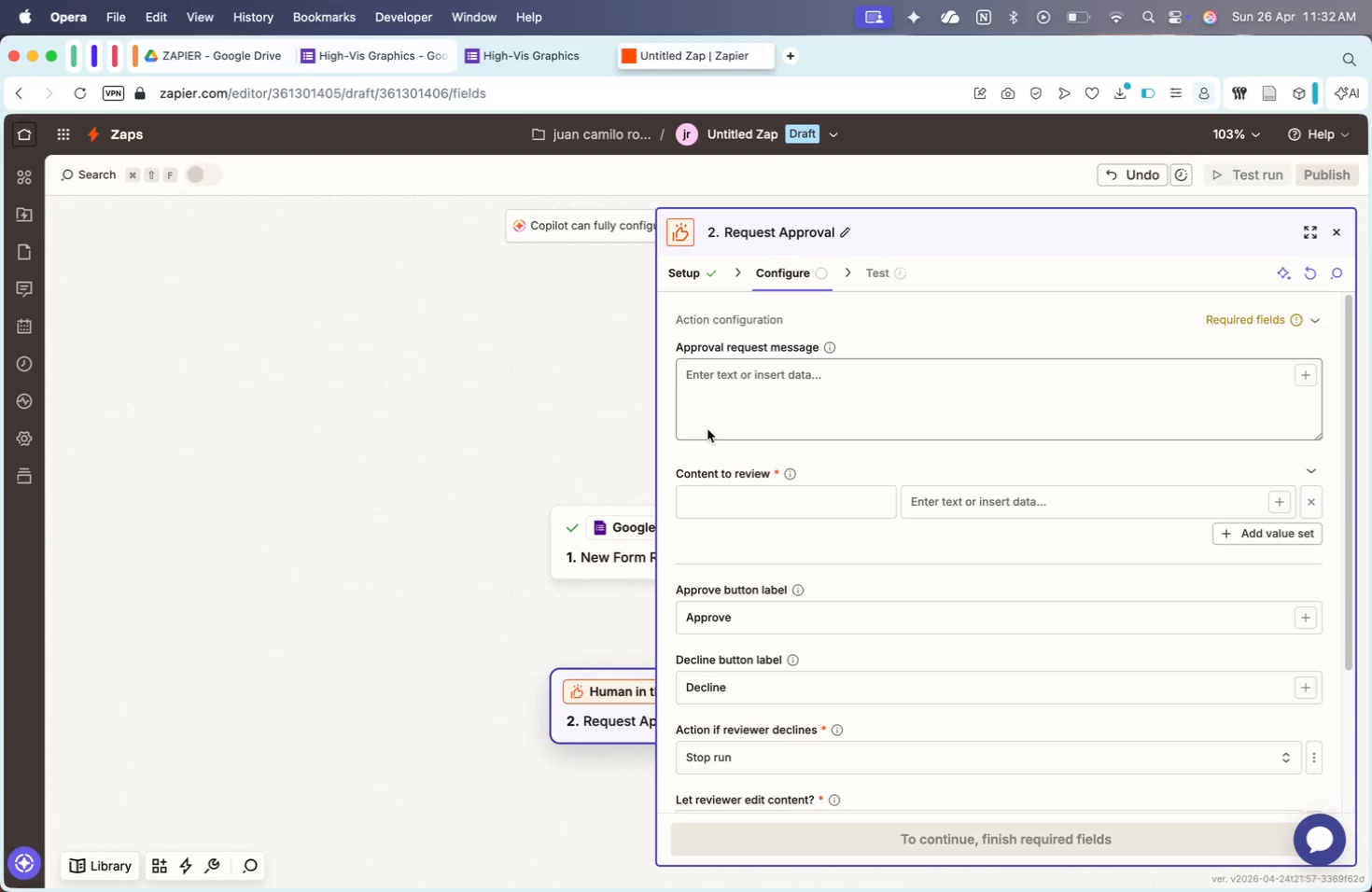 
wait(389.93)
 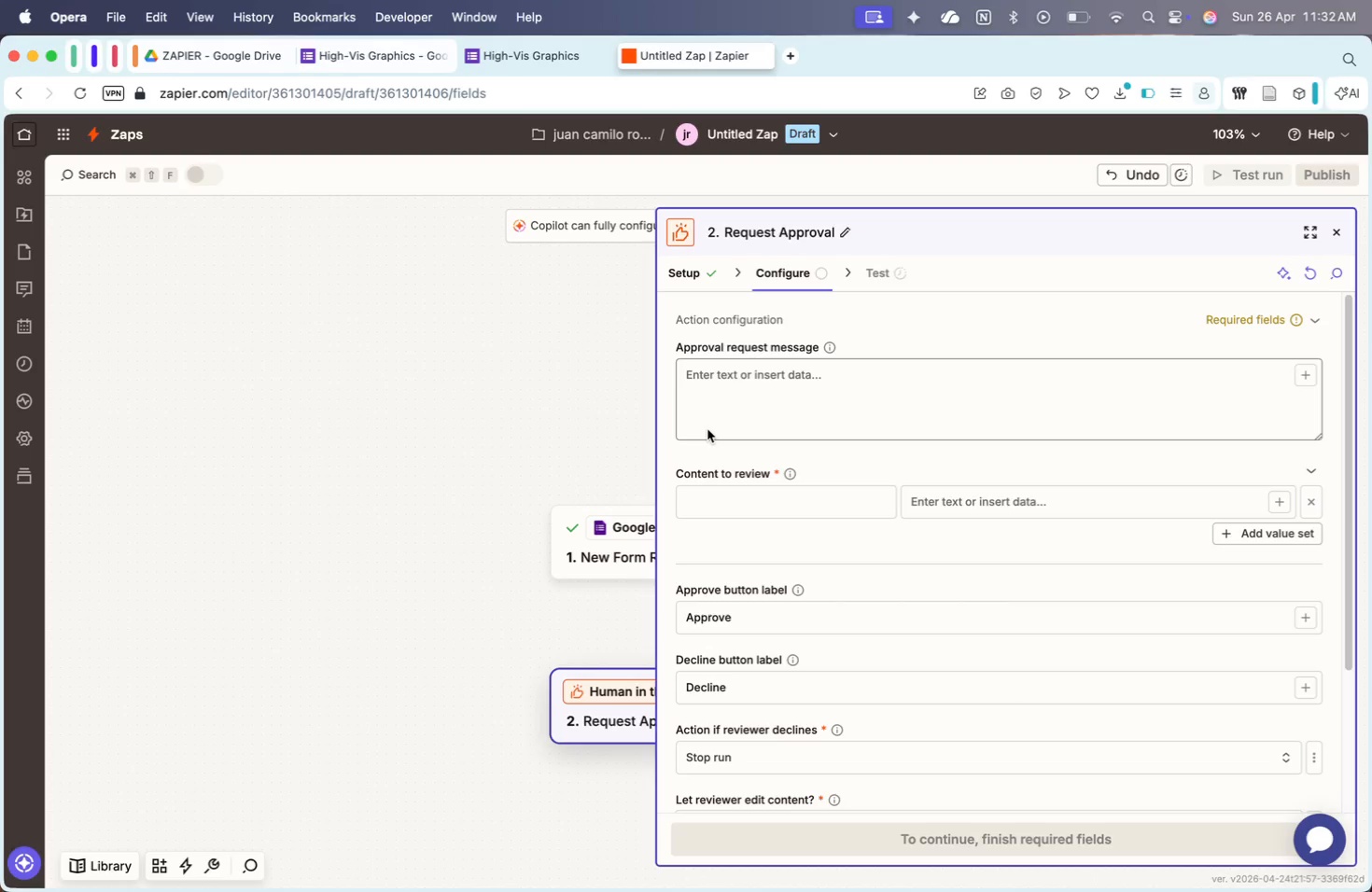 
left_click_drag(start_coordinate=[895, 425], to_coordinate=[840, 424])
 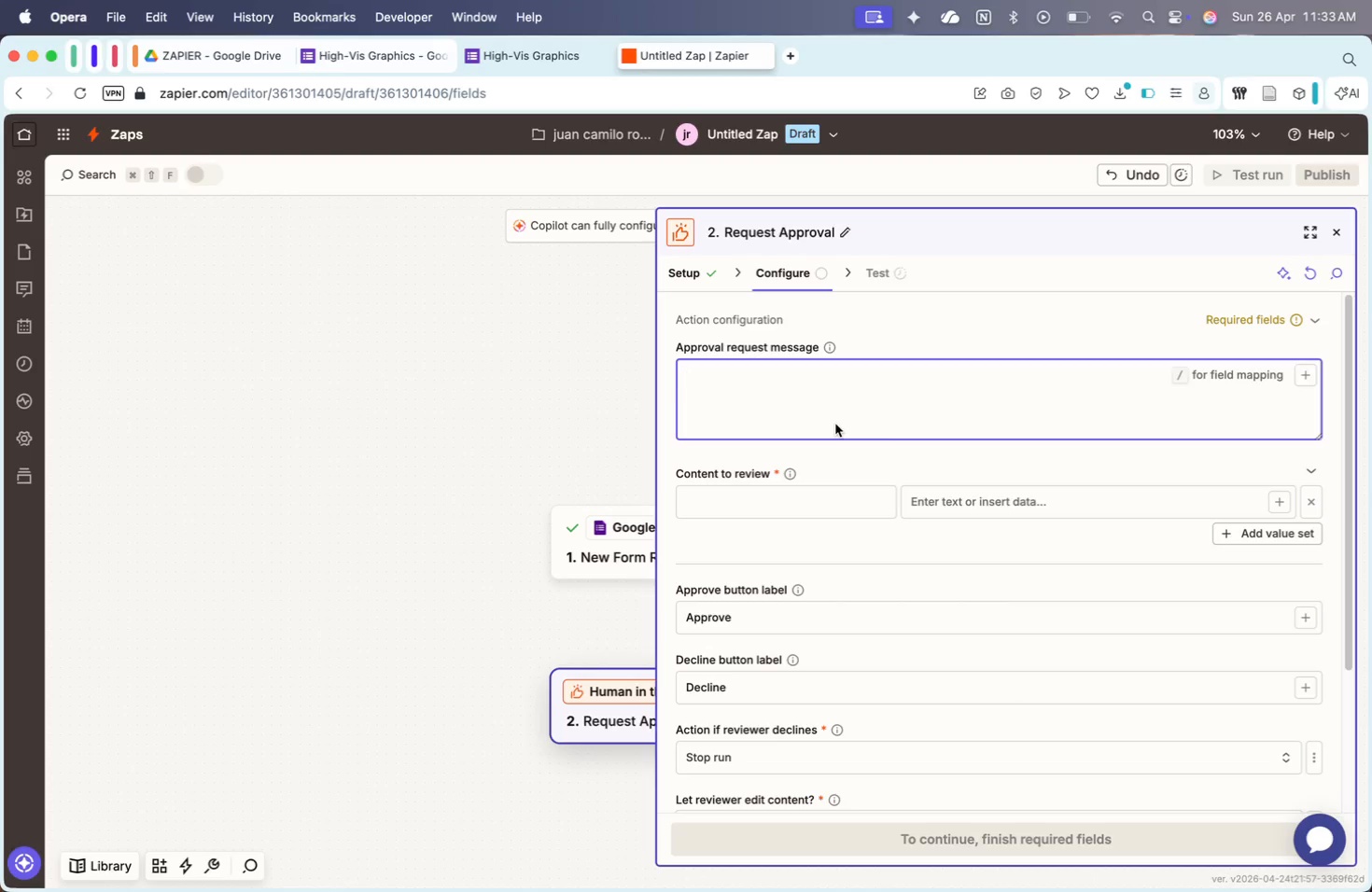 
wait(33.29)
 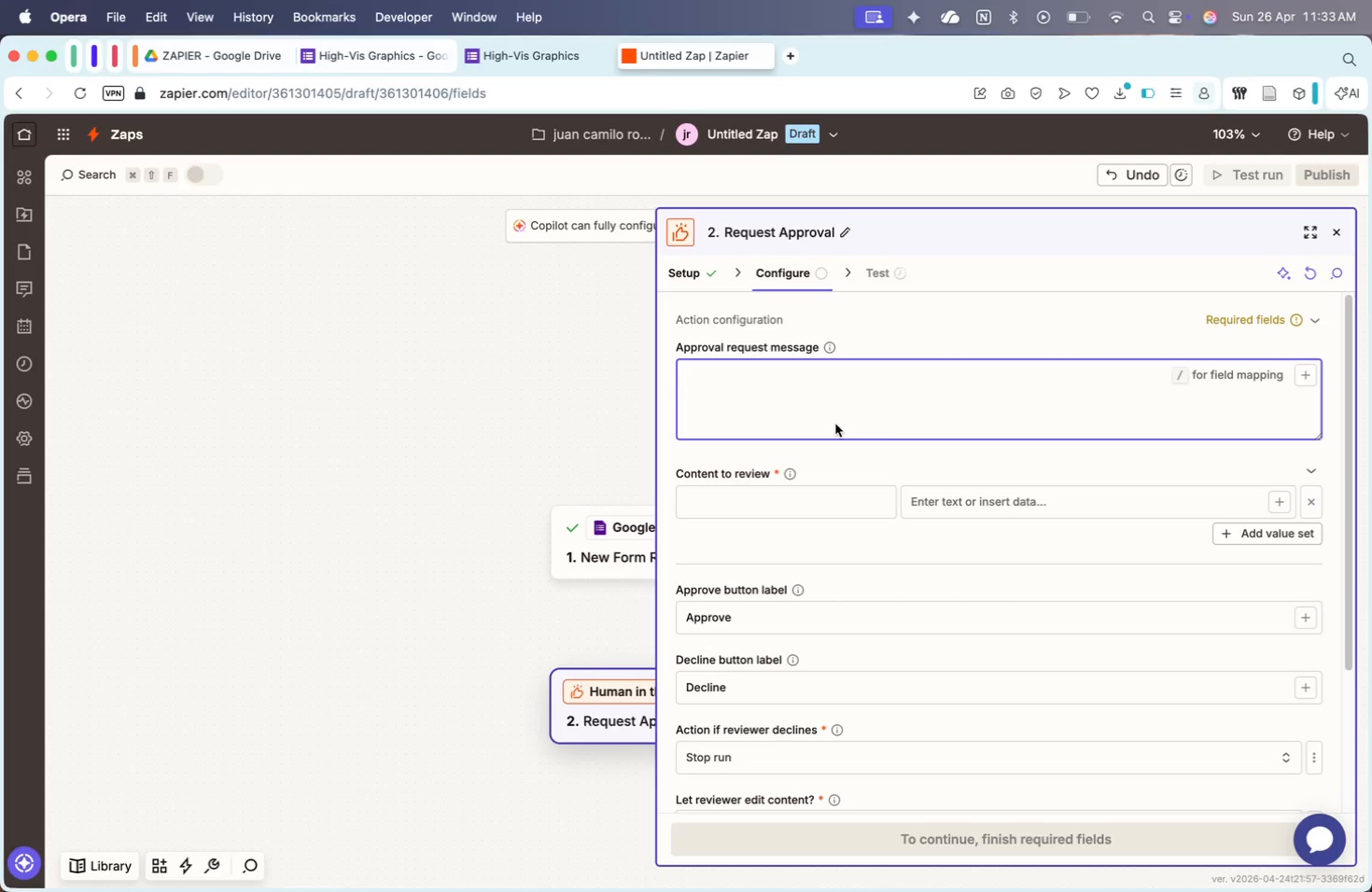 
type(Daer )
key(Backspace)
key(Backspace)
key(Backspace)
key(Backspace)
key(Backspace)
type(An)
key(Backspace)
type( nre )
key(Backspace)
key(Backspace)
key(Backspace)
type(we)
key(Backspace)
key(Backspace)
type(ew )